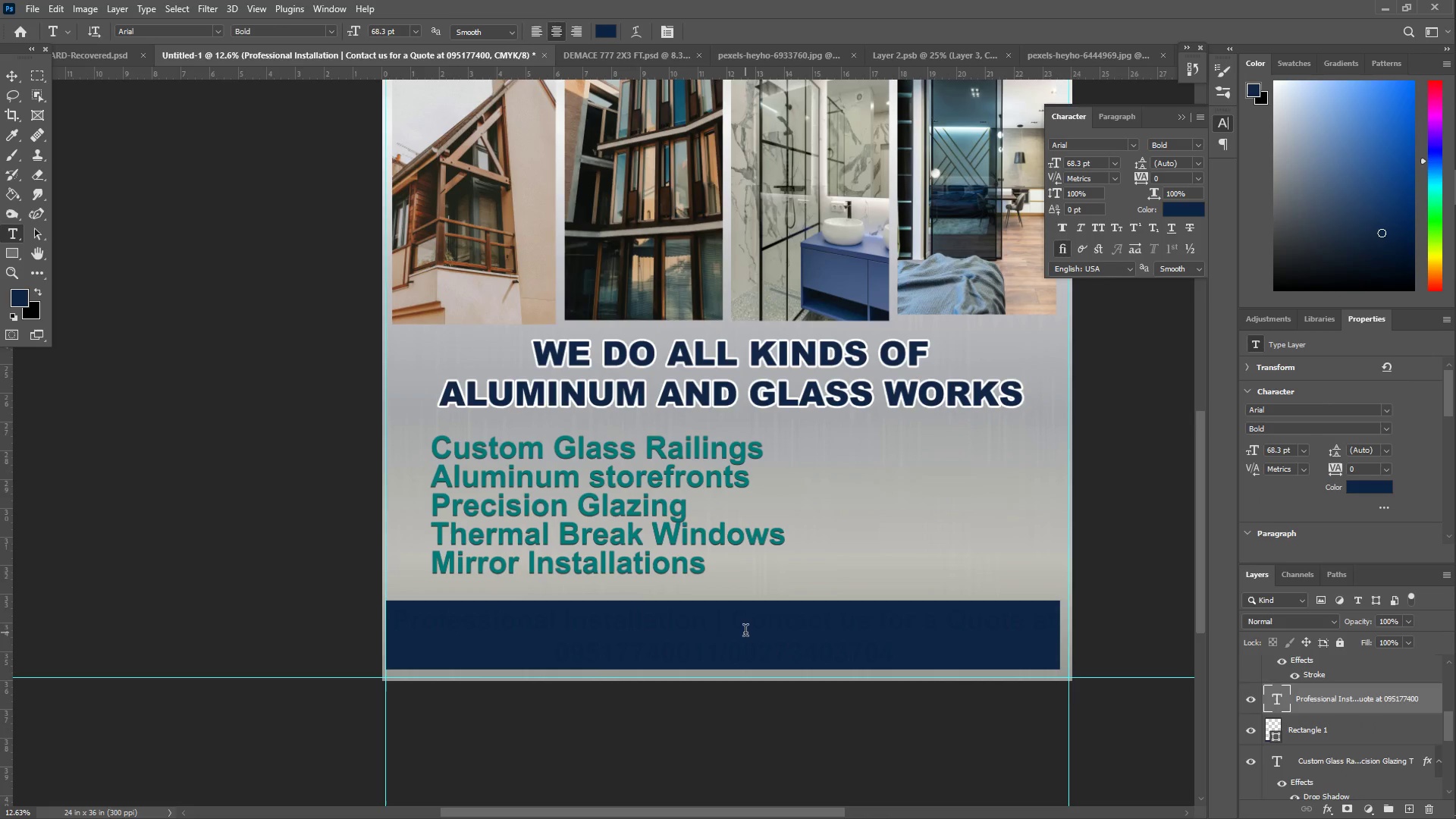 
left_click([745, 632])
 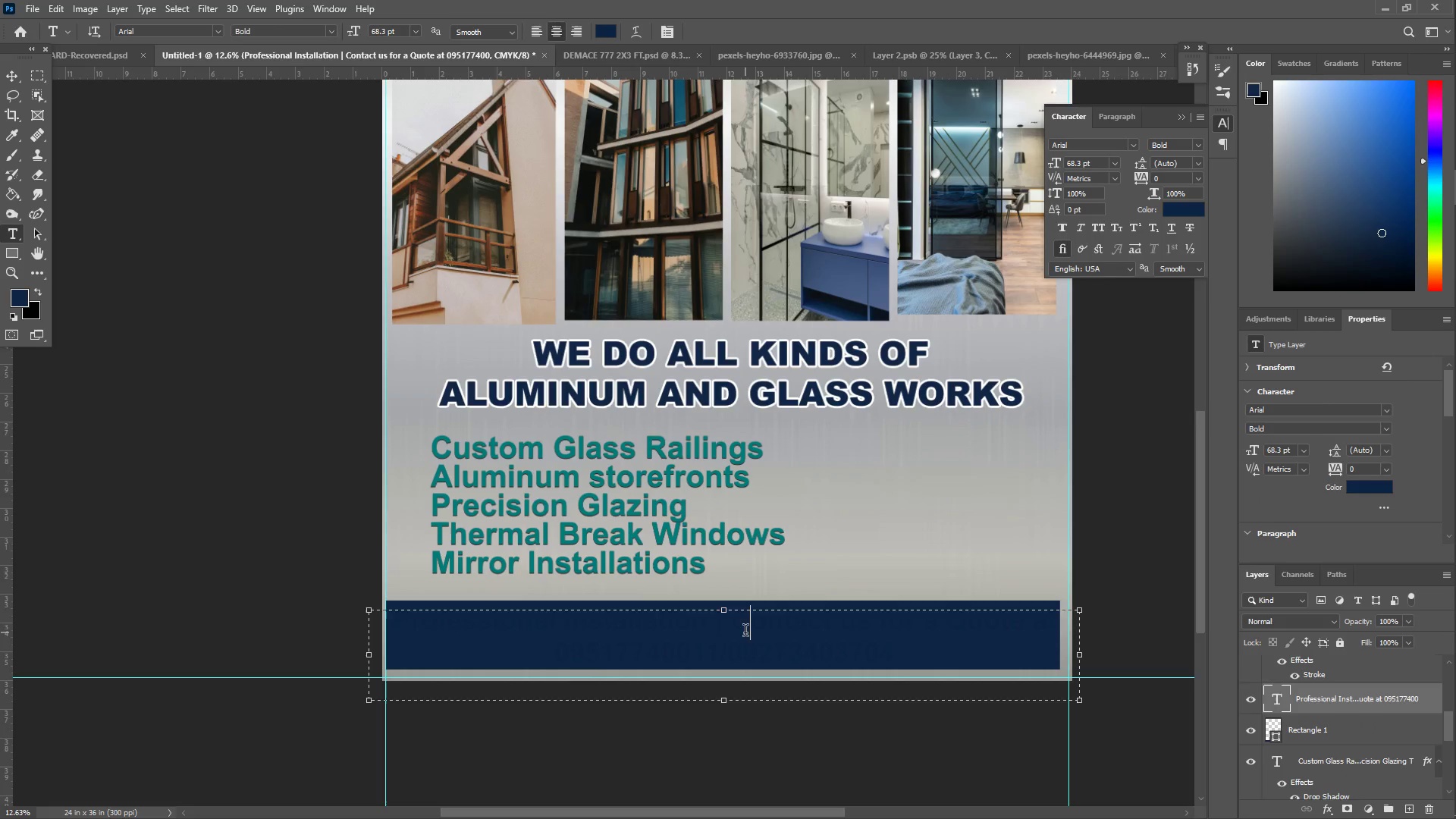 
key(Control+A)
 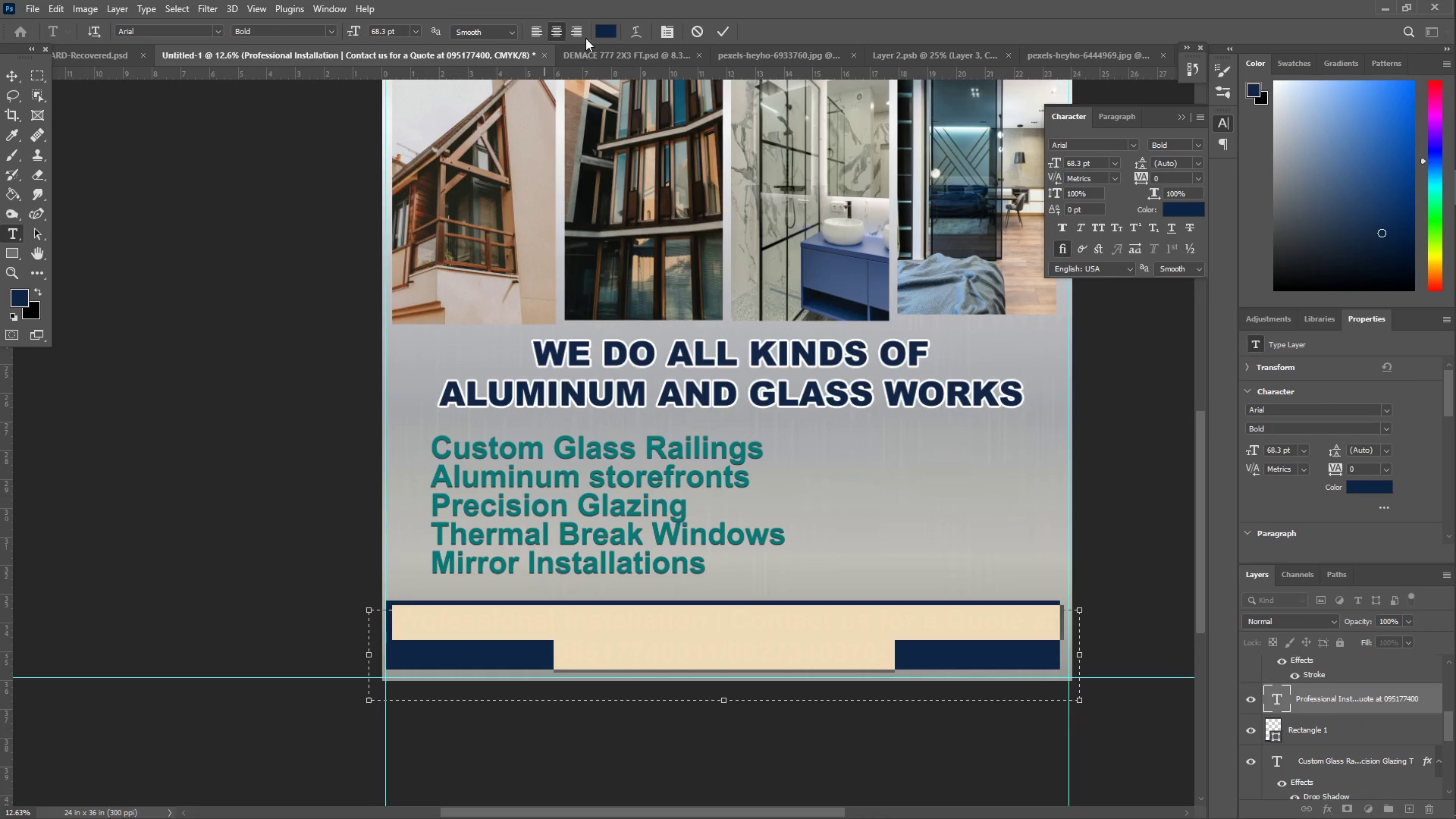 
left_click([606, 30])
 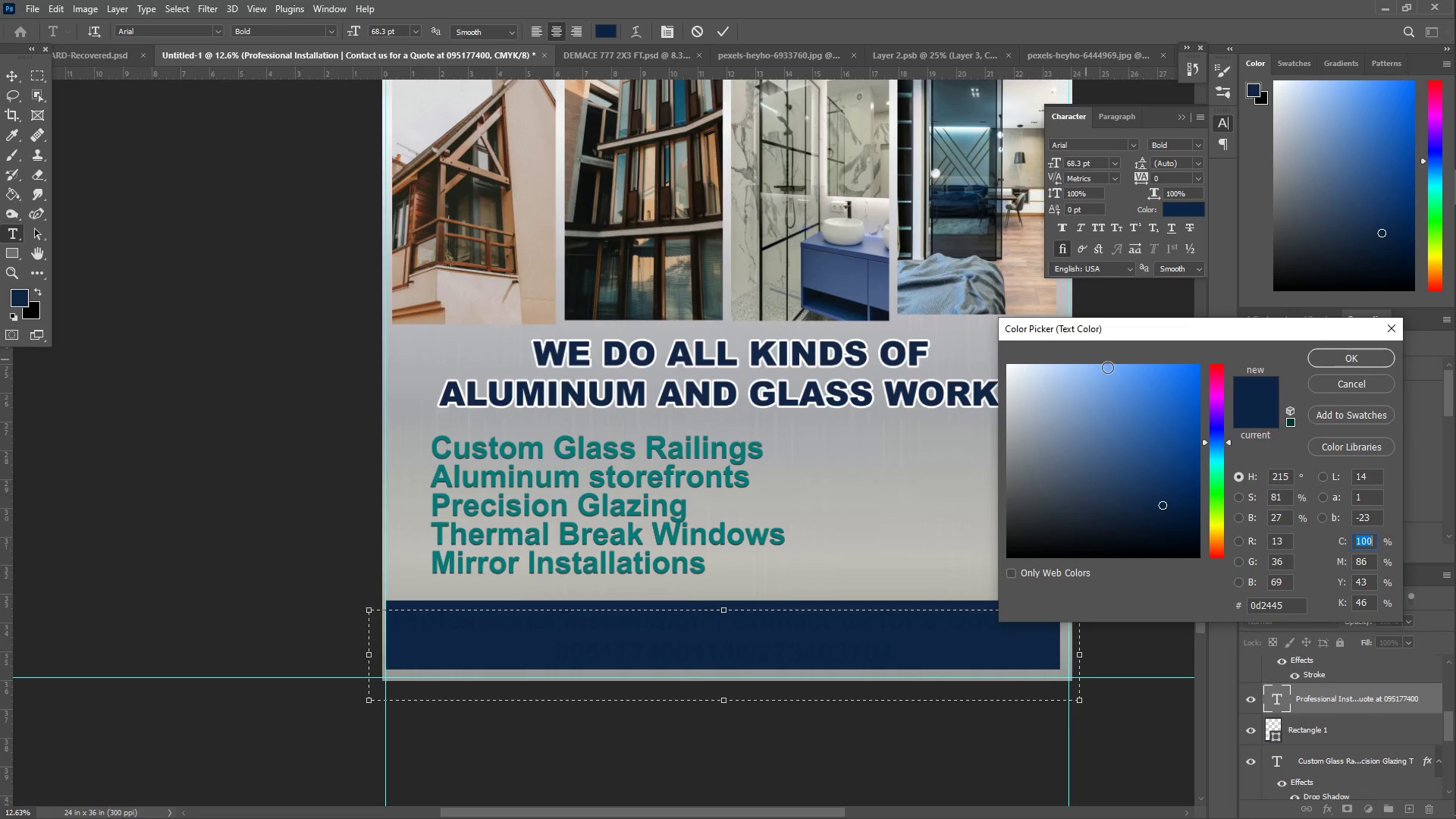 
left_click_drag(start_coordinate=[1103, 404], to_coordinate=[799, 271])
 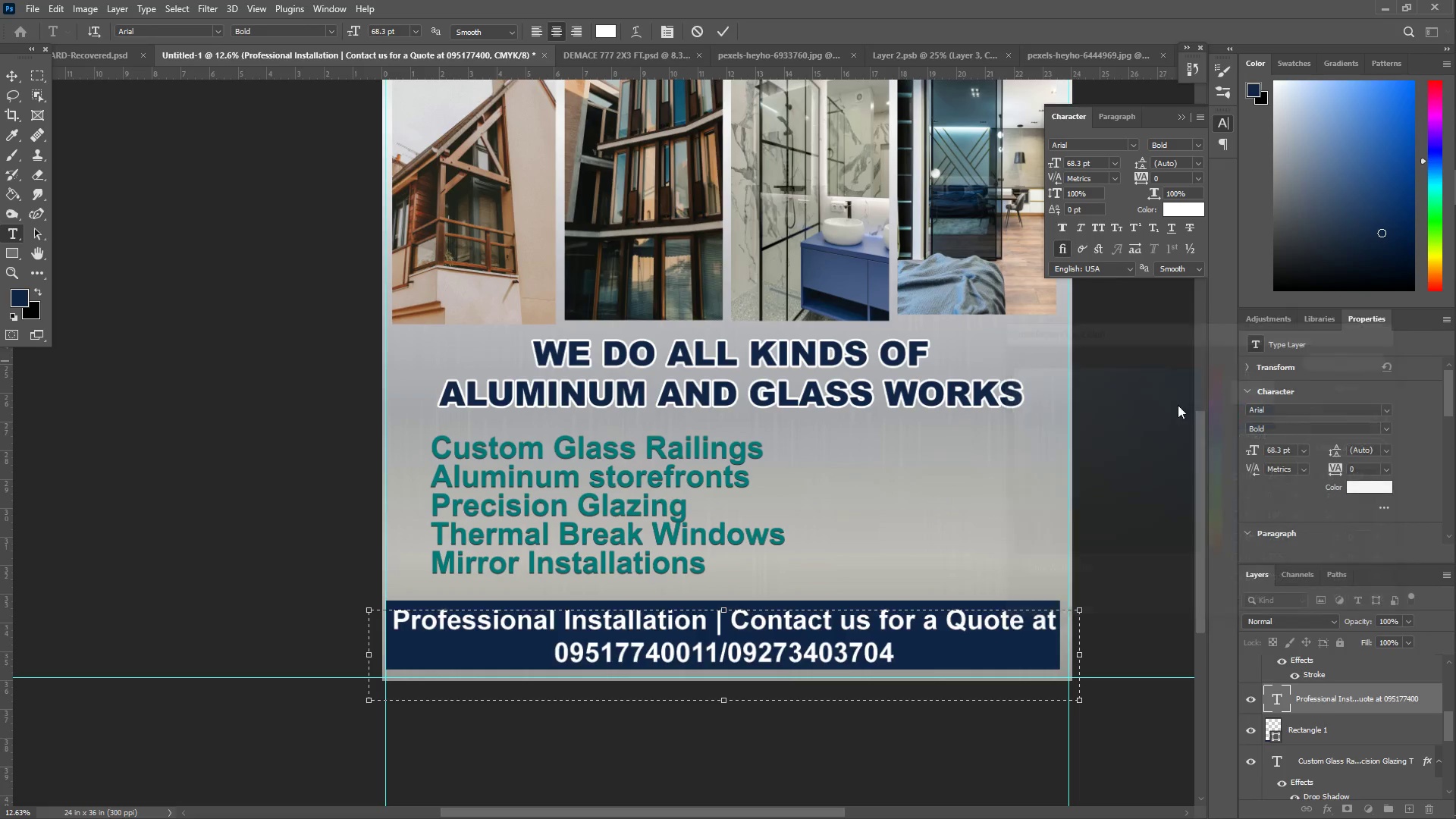 
left_click([753, 651])
 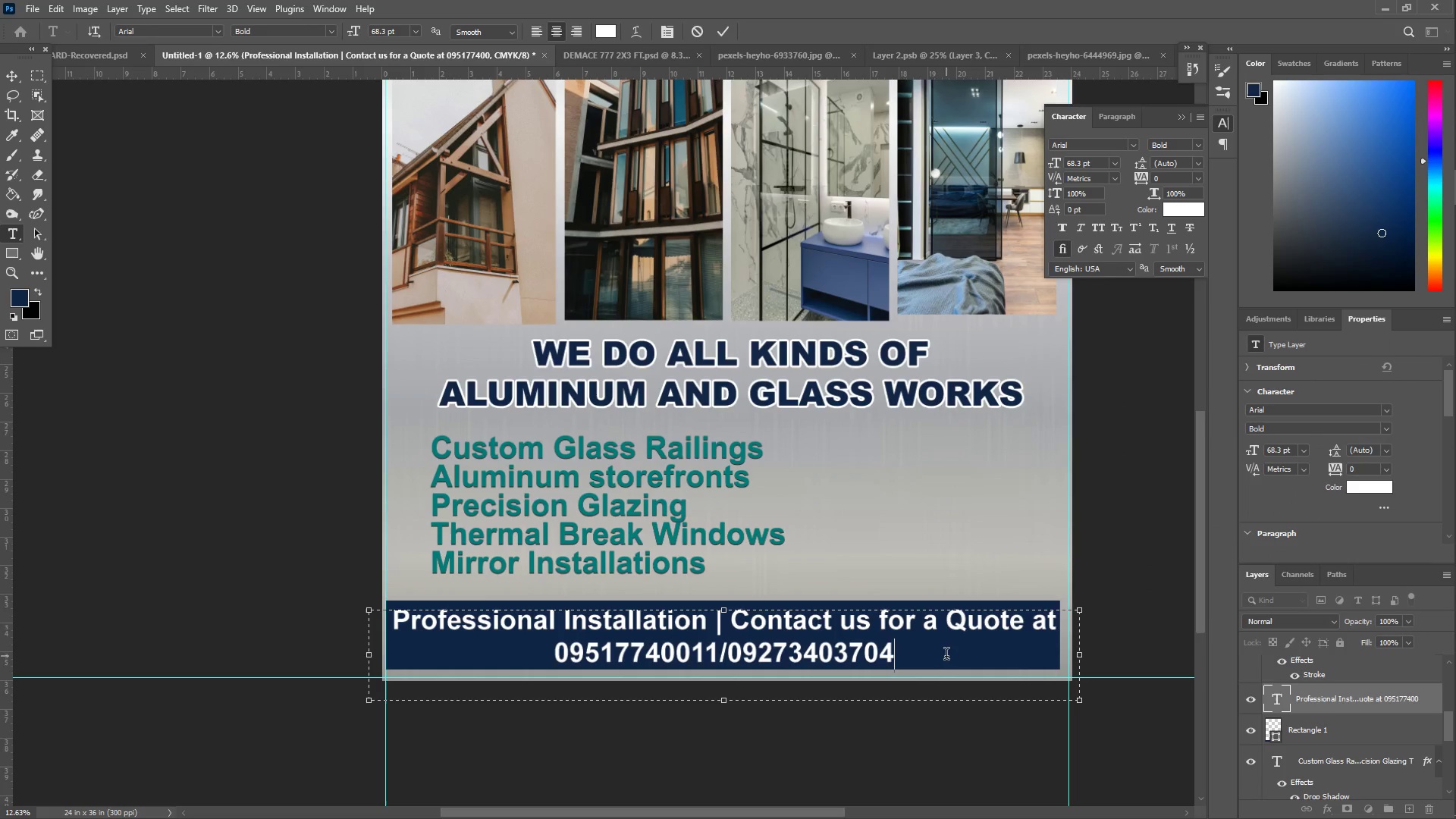 
triple_click([902, 636])
 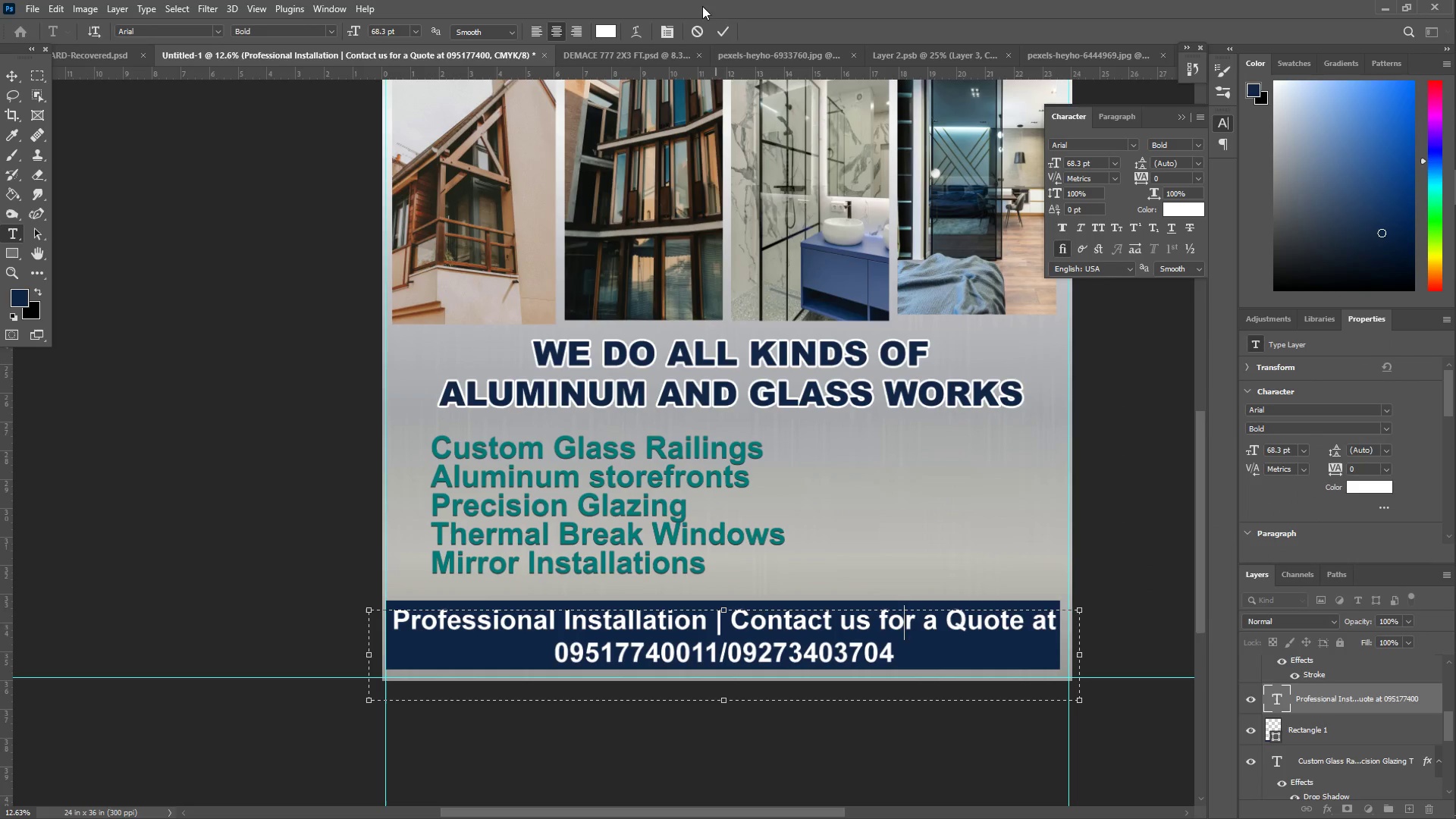 
left_click([731, 31])
 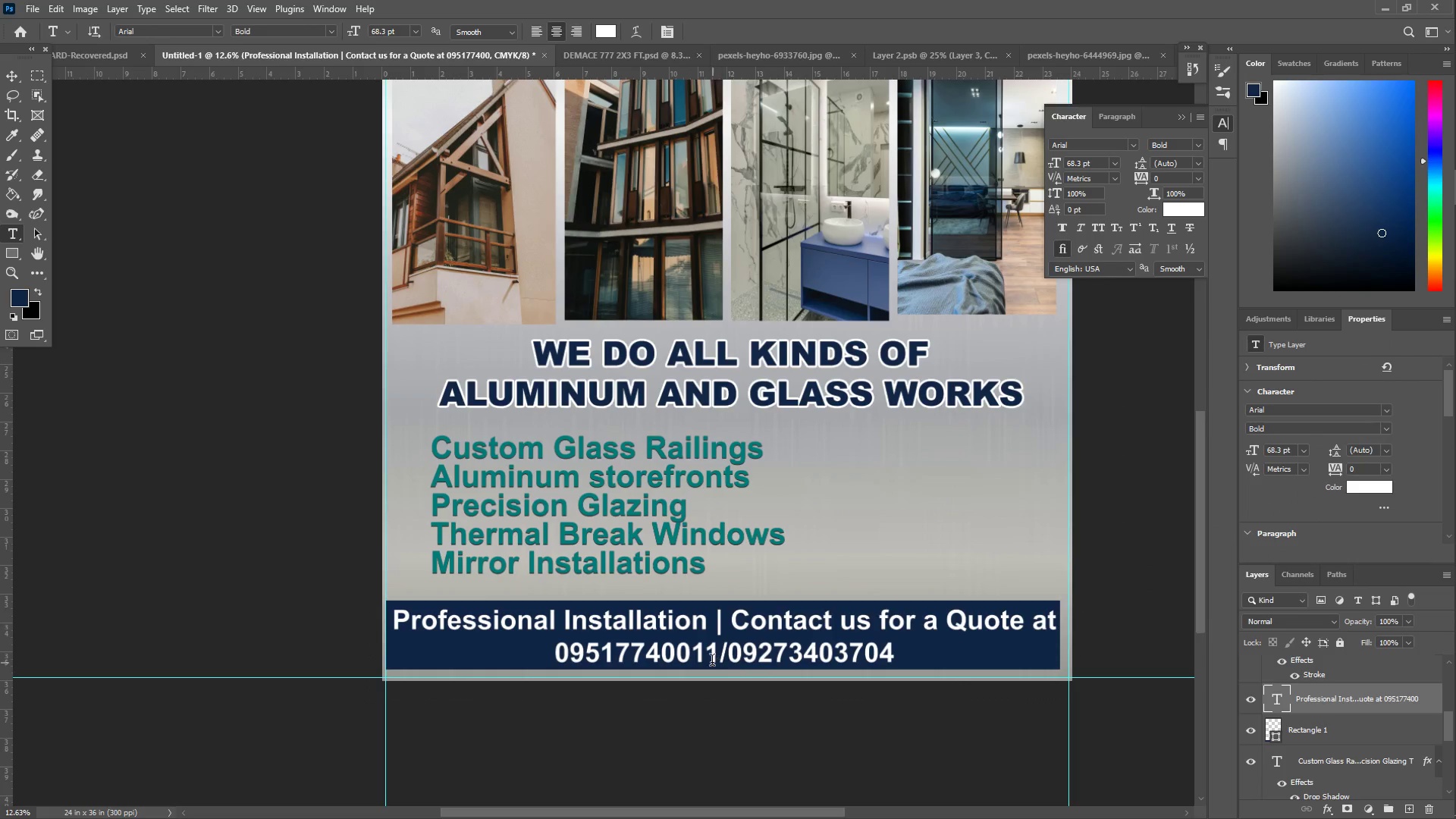 
left_click([720, 664])
 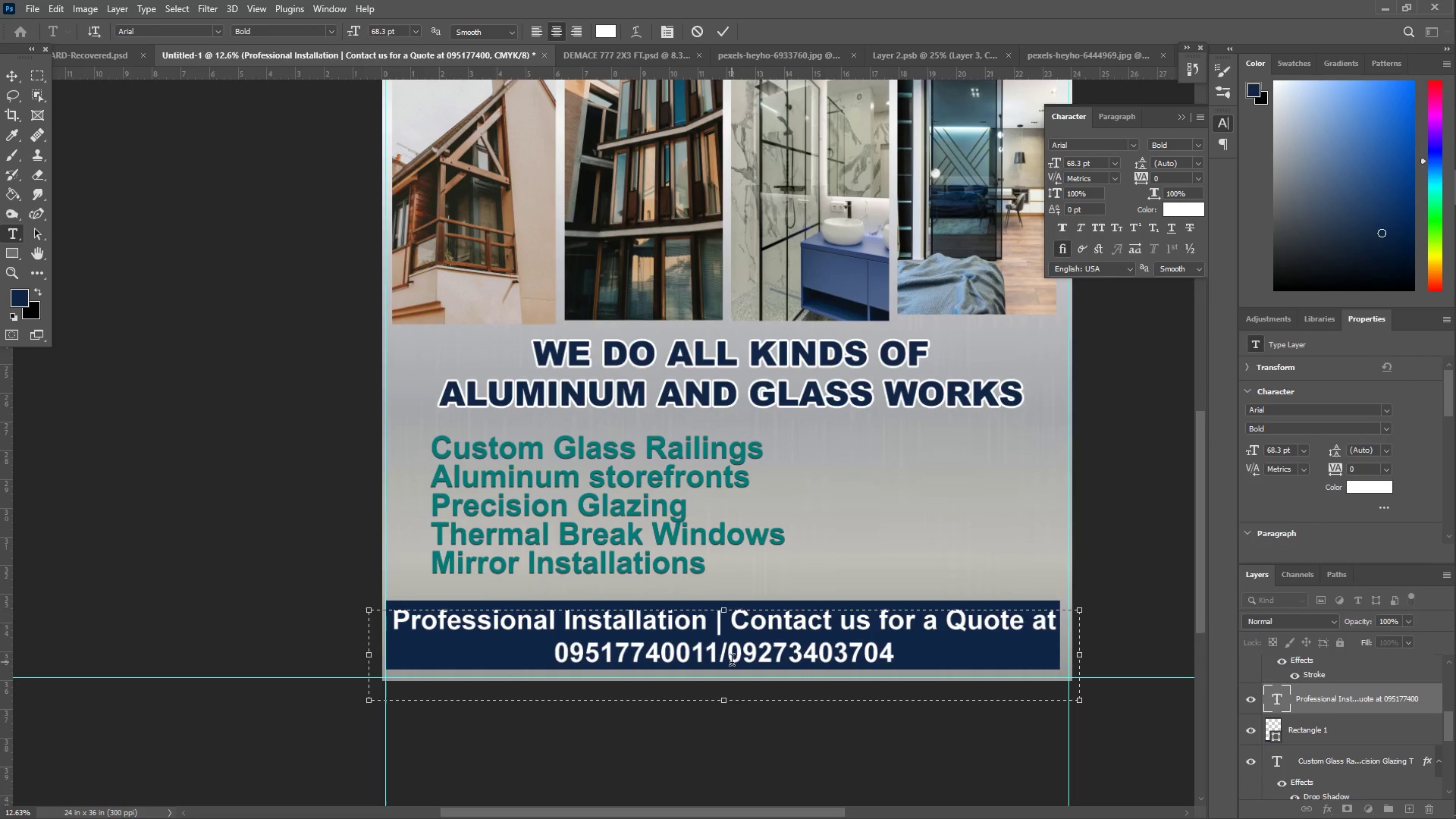 
key(Backspace)
type( and )
key(Backspace)
key(Backspace)
key(Backspace)
key(Backspace)
type(7 )
key(Backspace)
key(Backspace)
 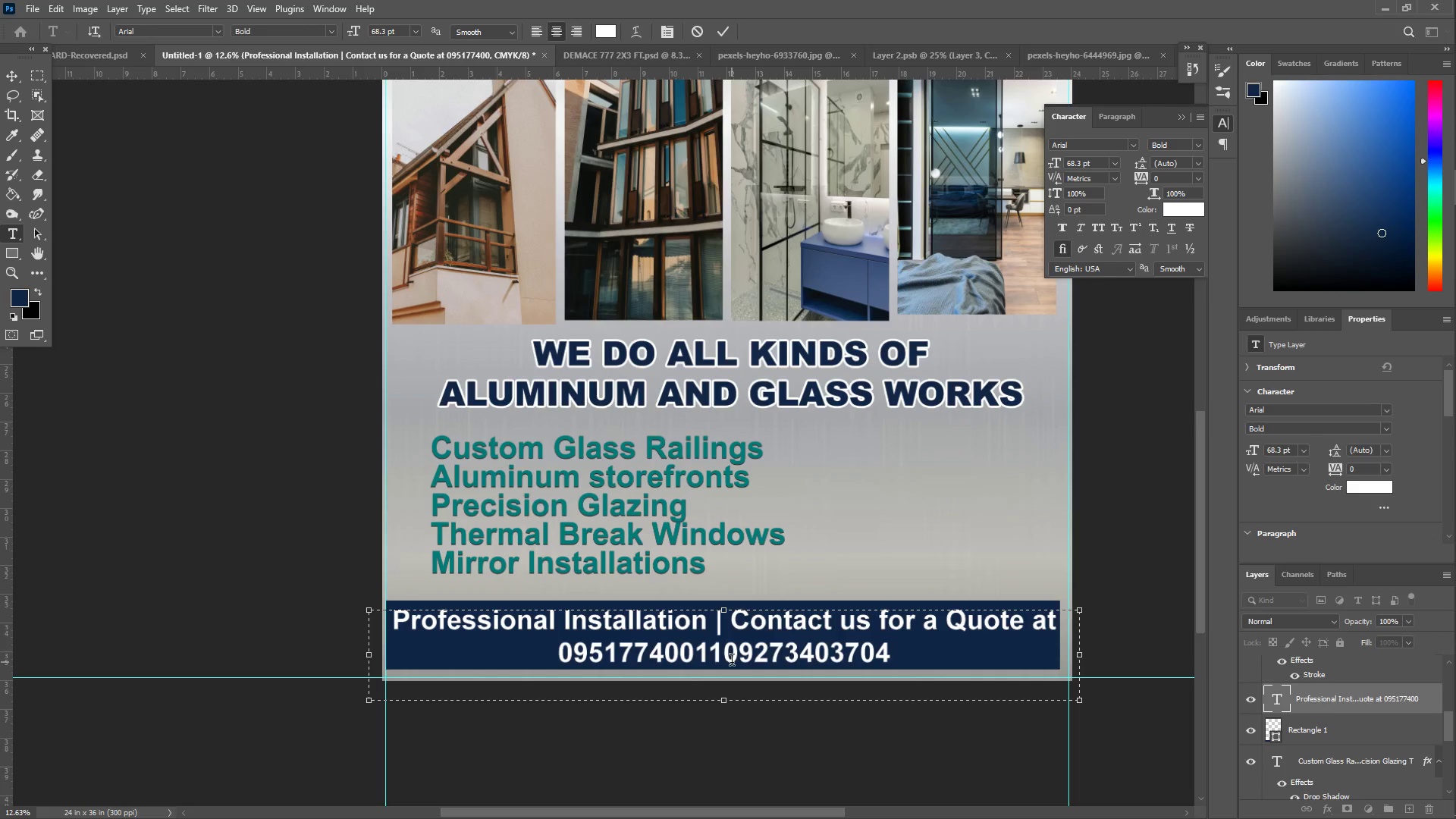 
hold_key(key=AltLeft, duration=1.06)
 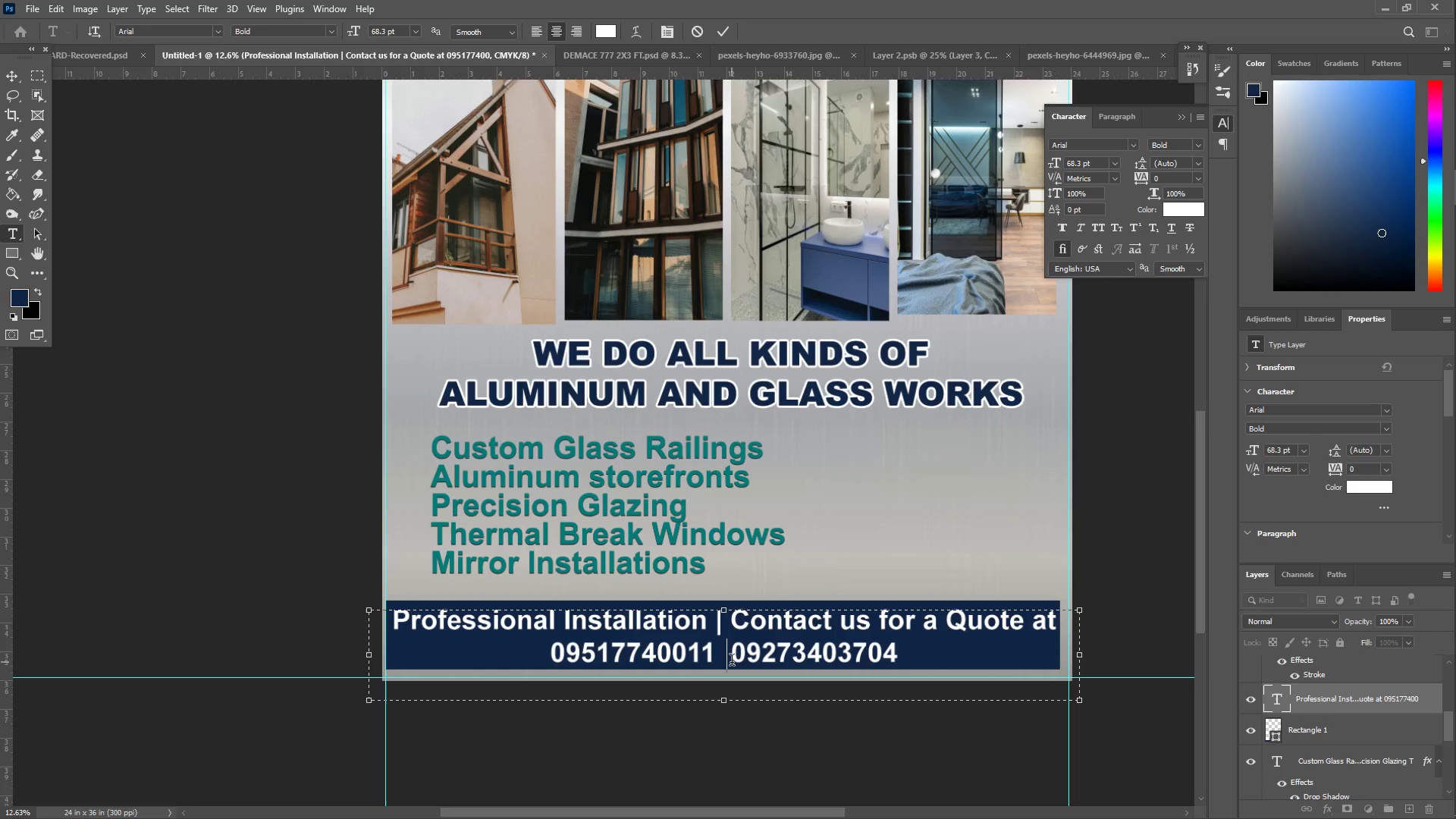 
key(Control+7)
 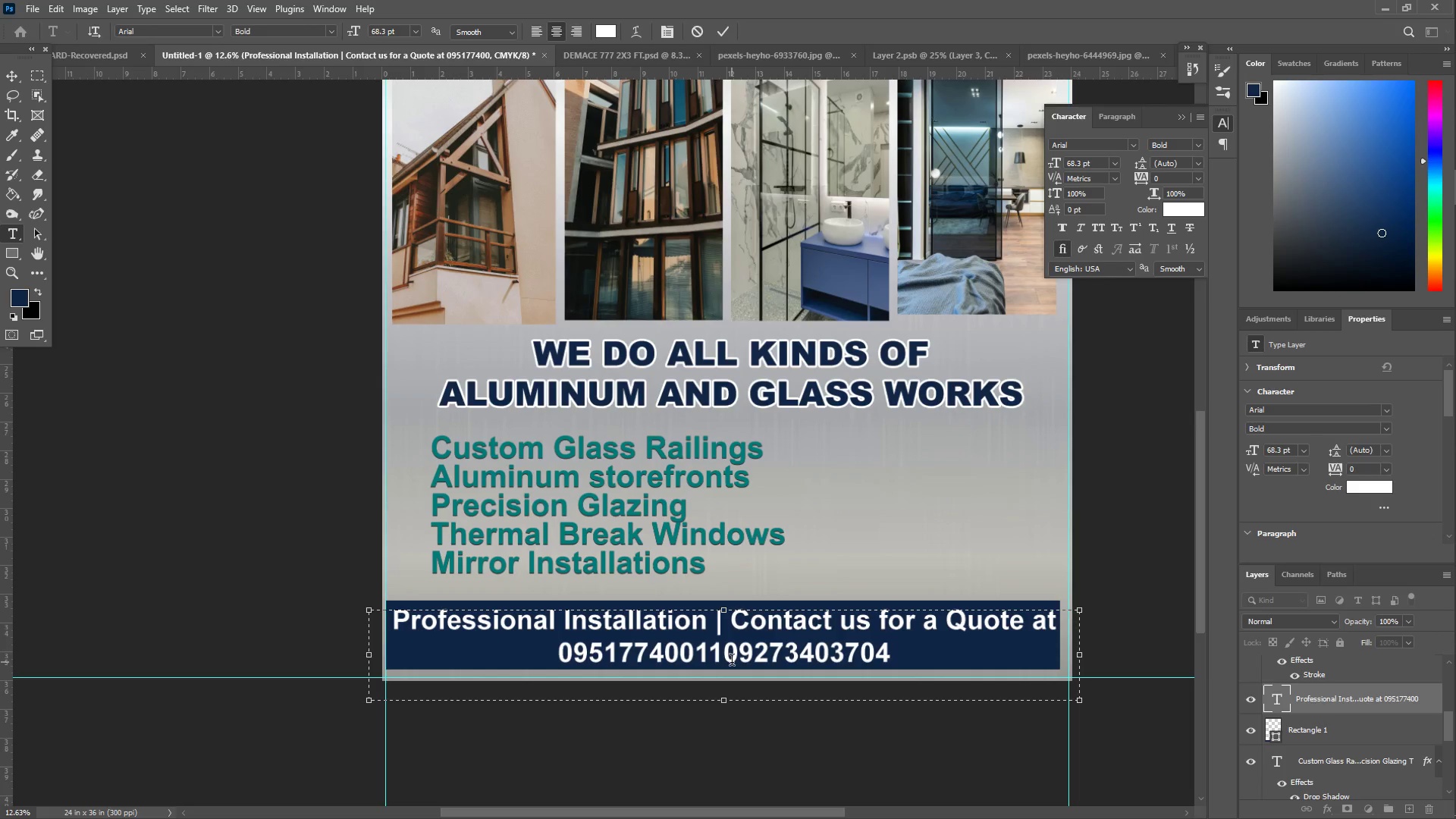 
key(Shift+7)
 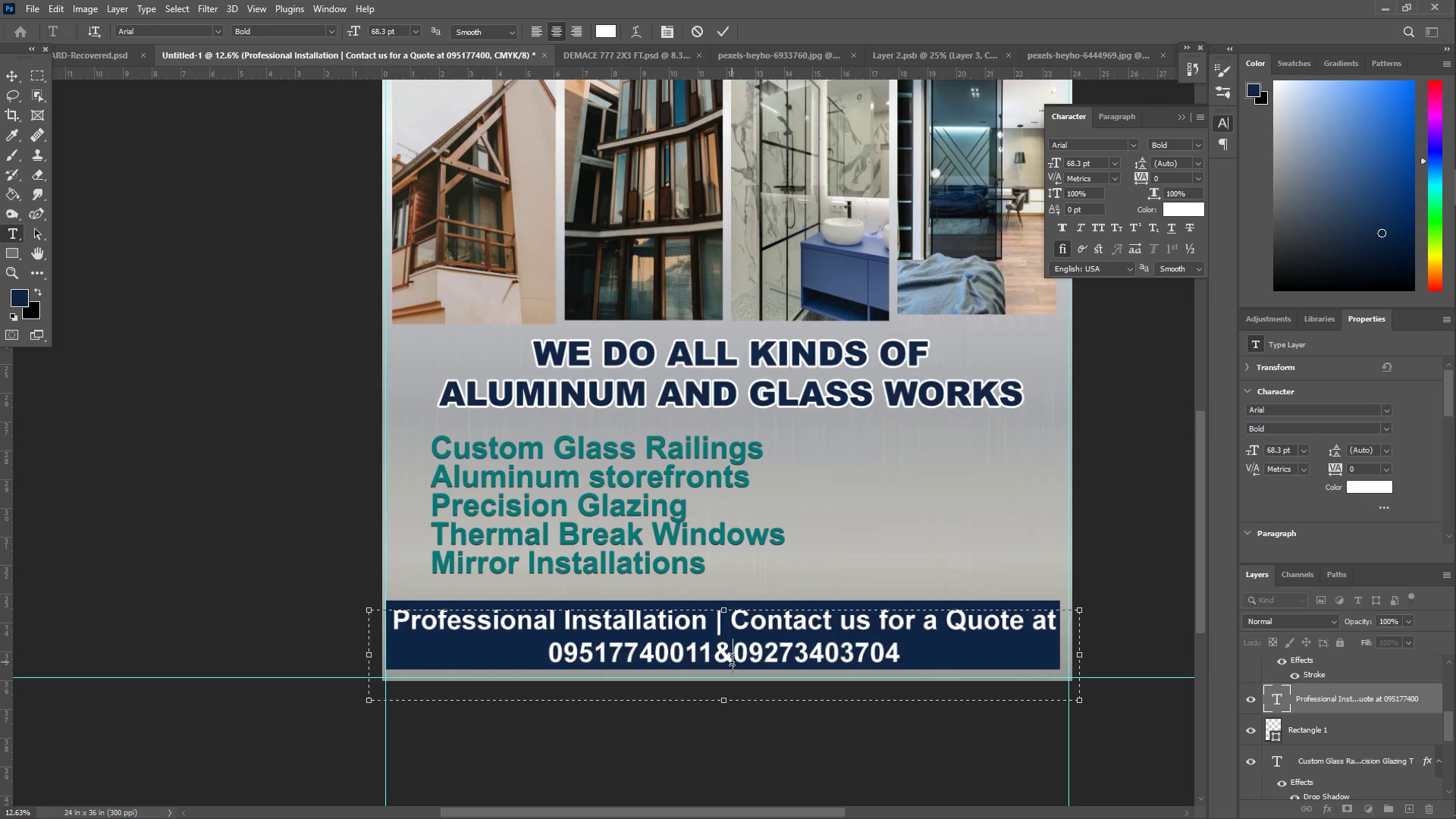 
key(Space)
 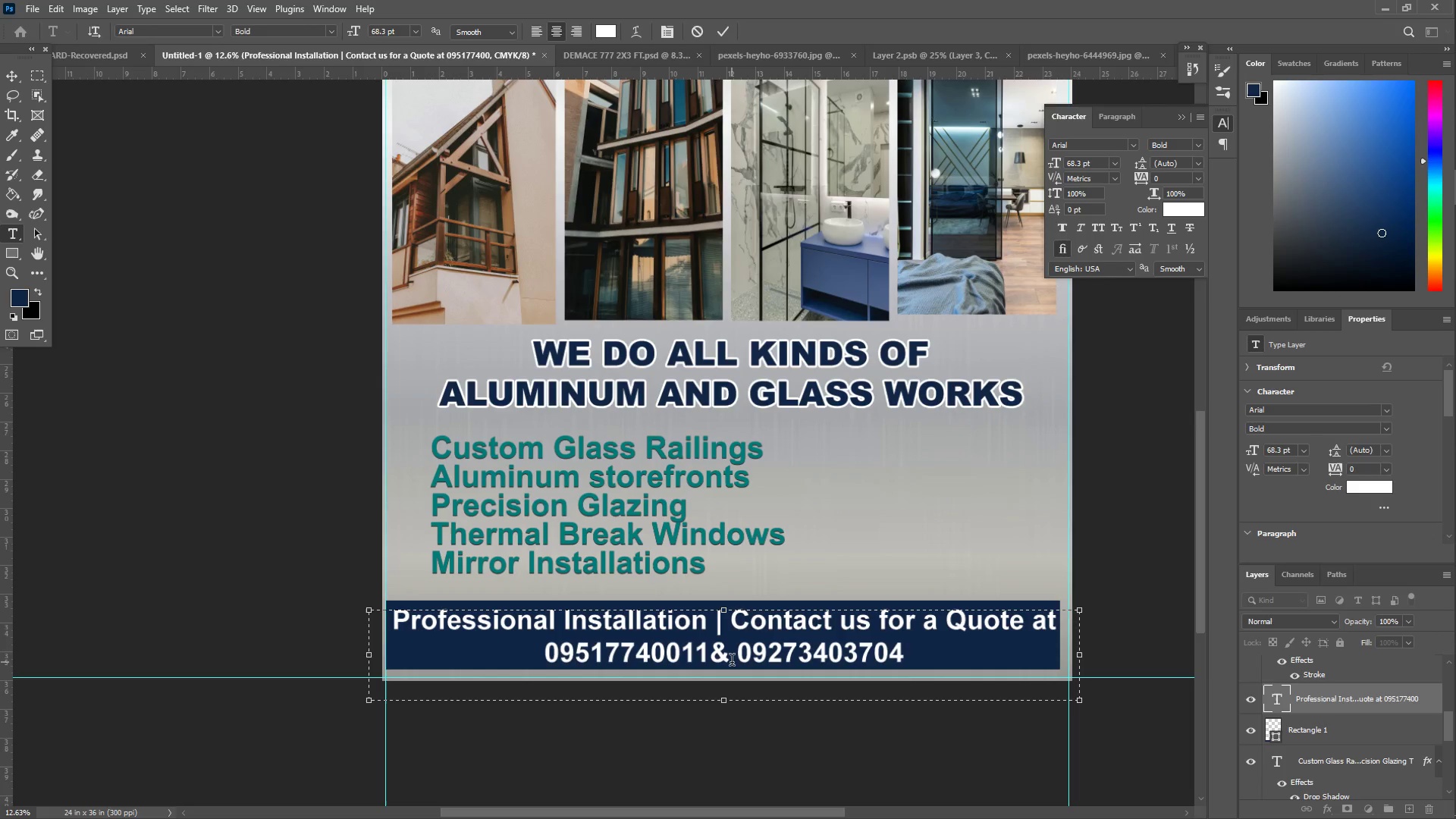 
key(ArrowLeft)
 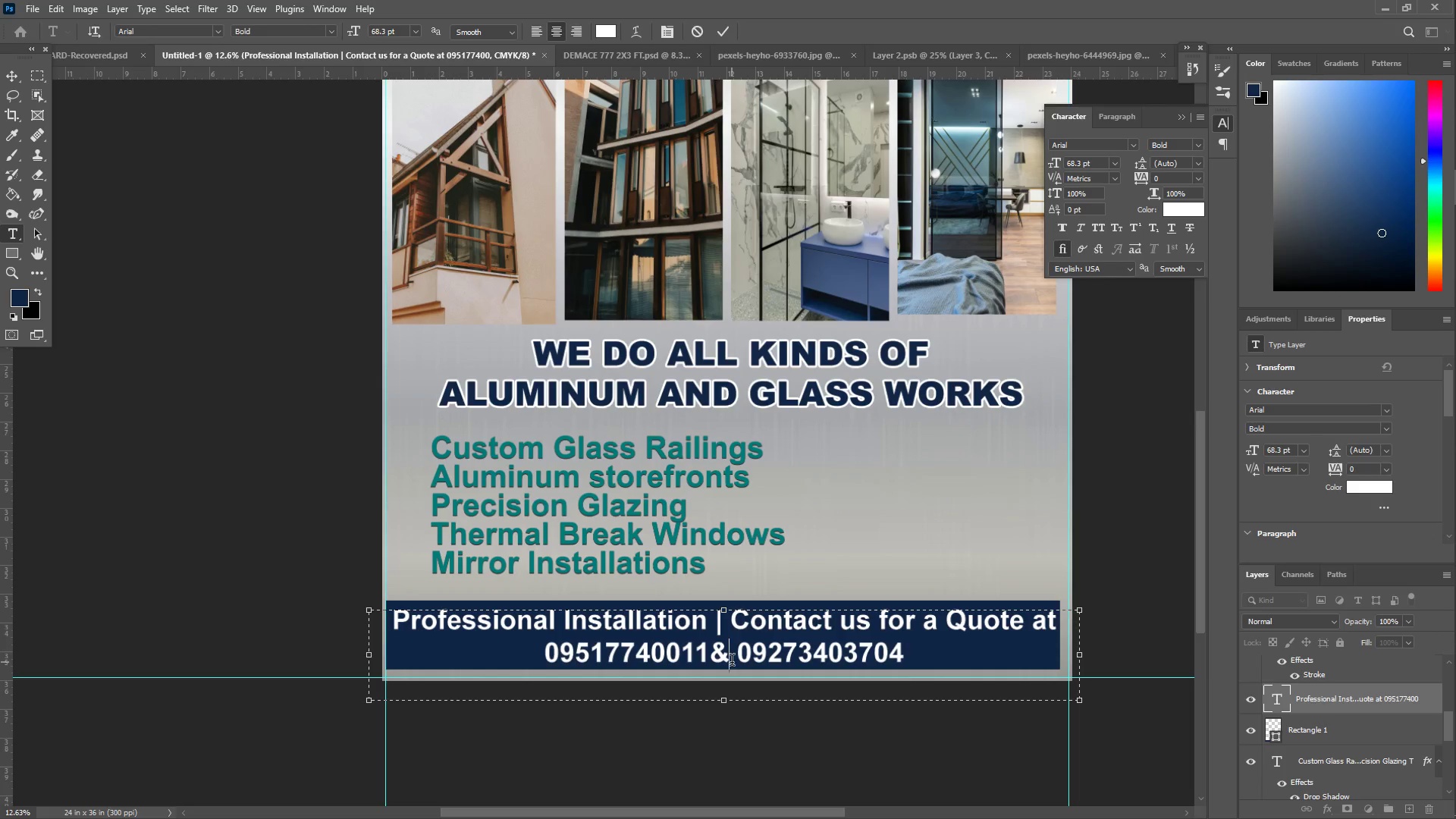 
key(ArrowLeft)
 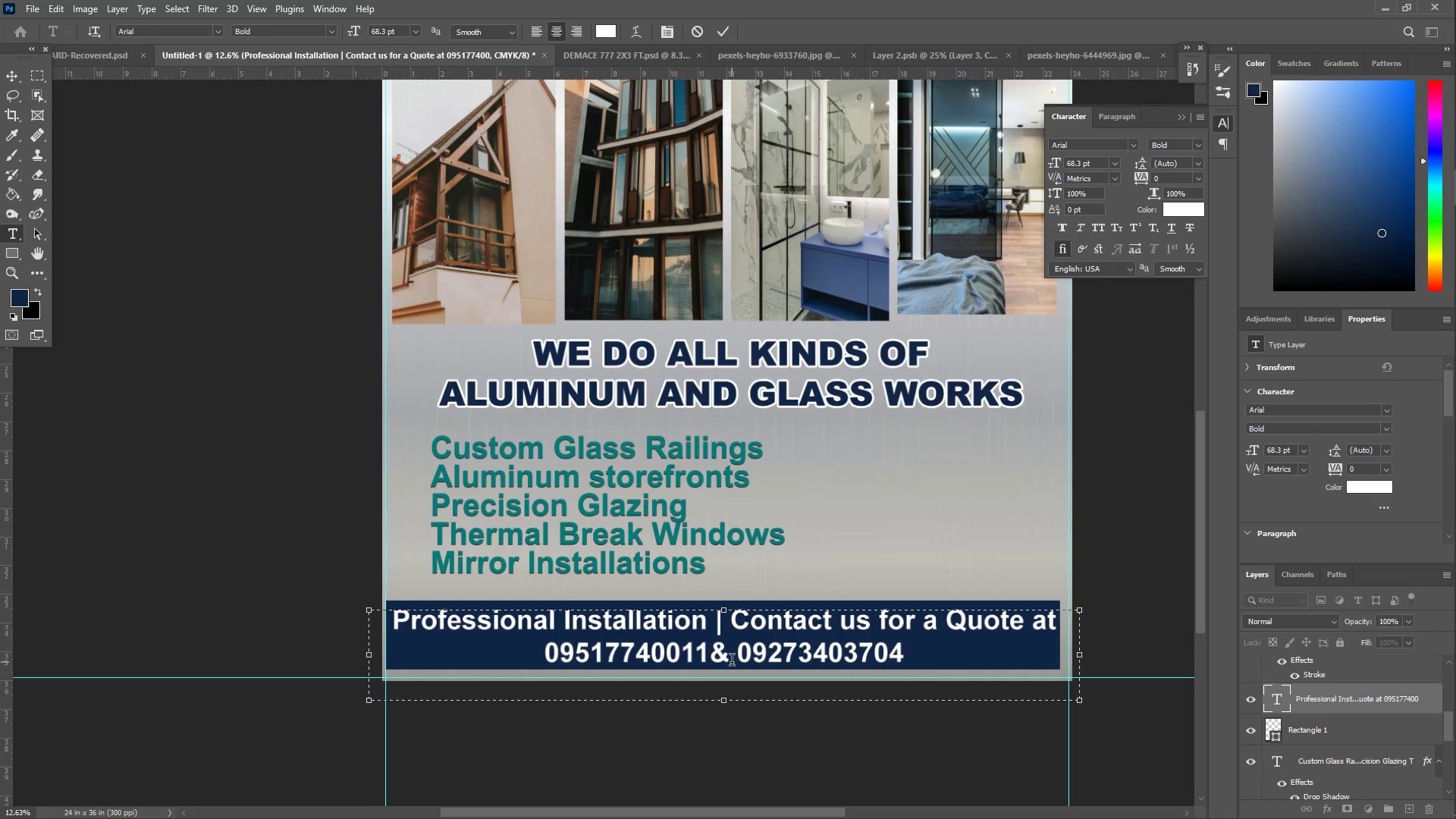 
key(Space)
 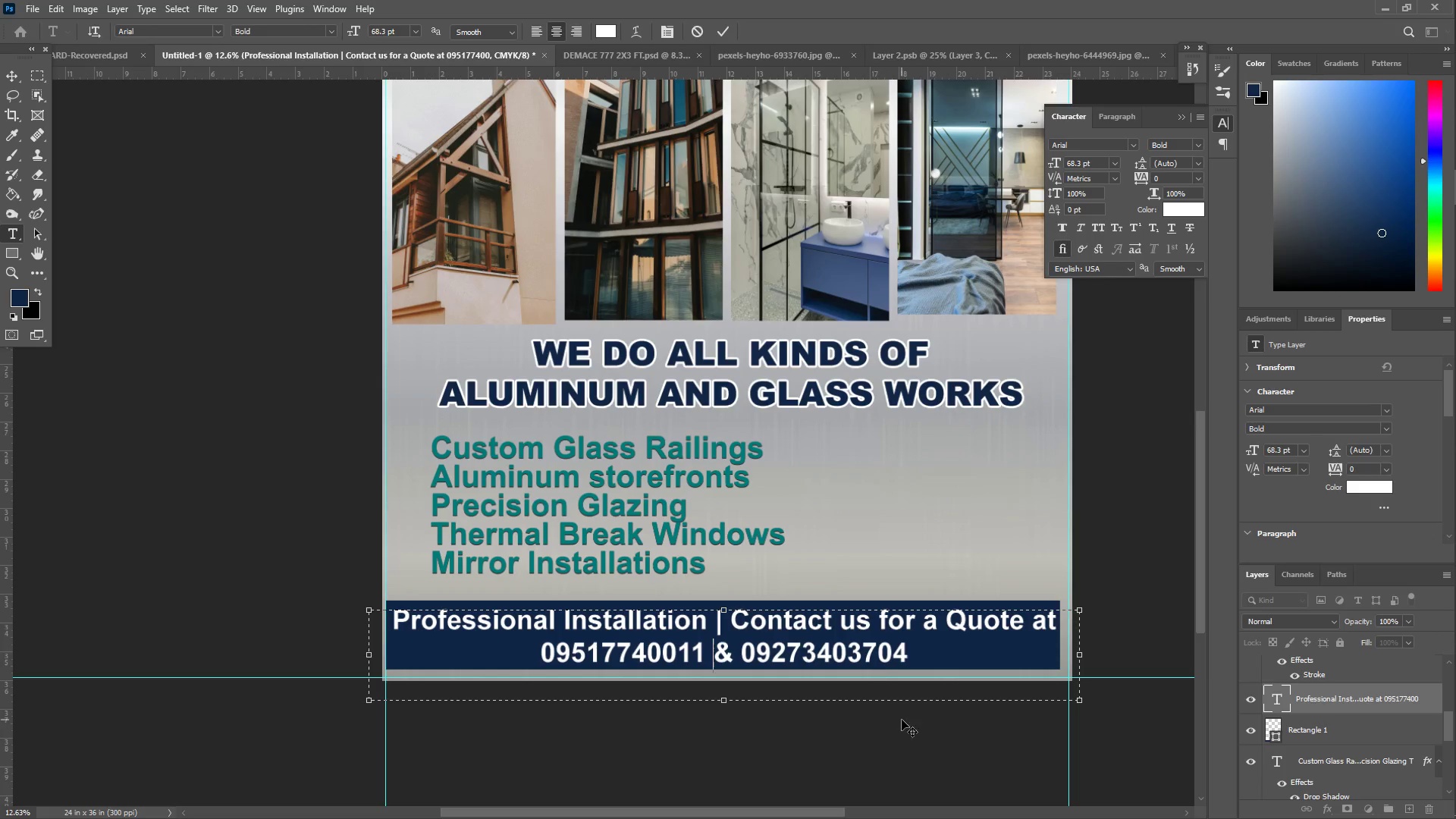 
left_click_drag(start_coordinate=[942, 654], to_coordinate=[942, 659])
 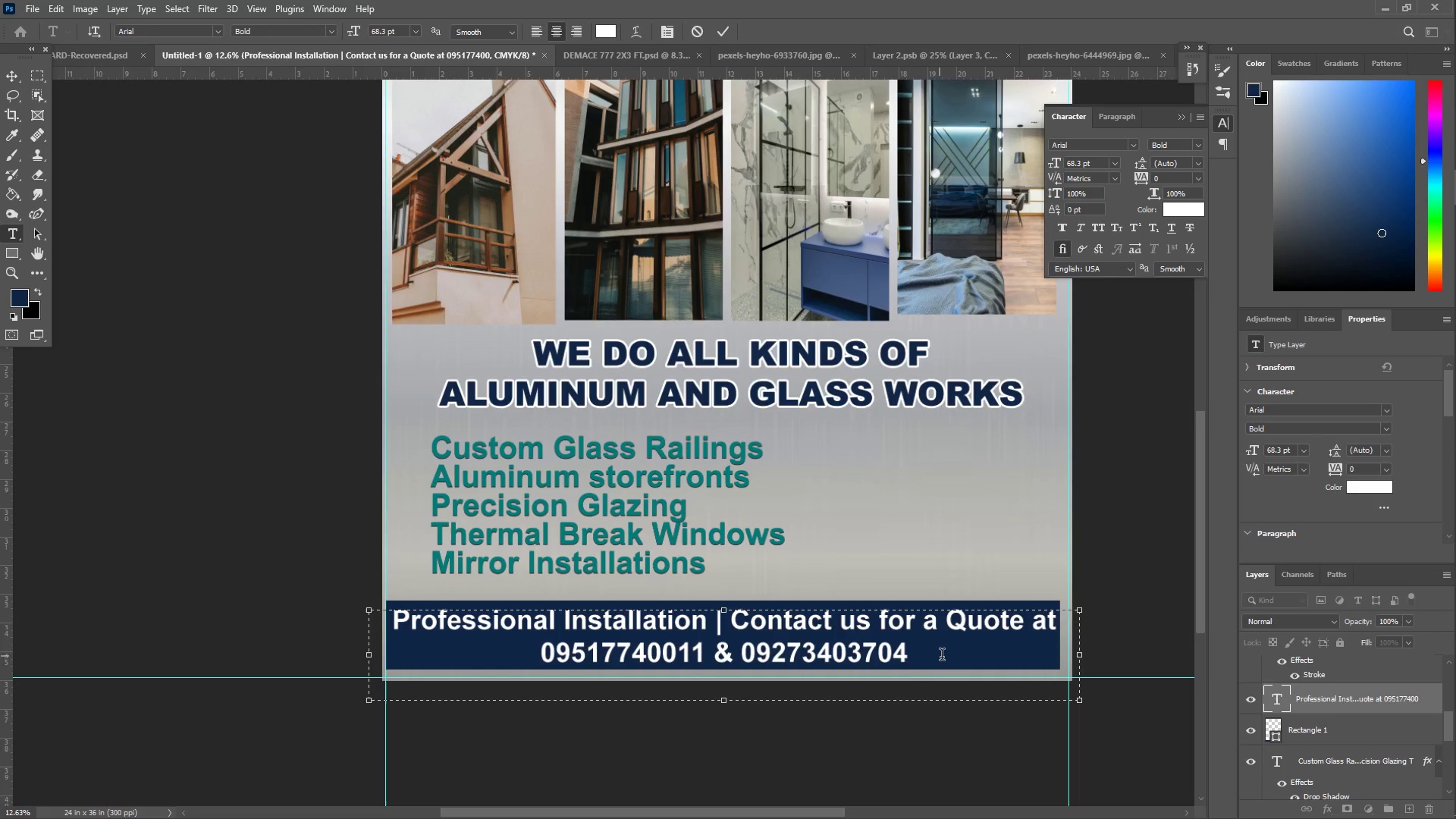 
left_click_drag(start_coordinate=[943, 658], to_coordinate=[361, 579])
 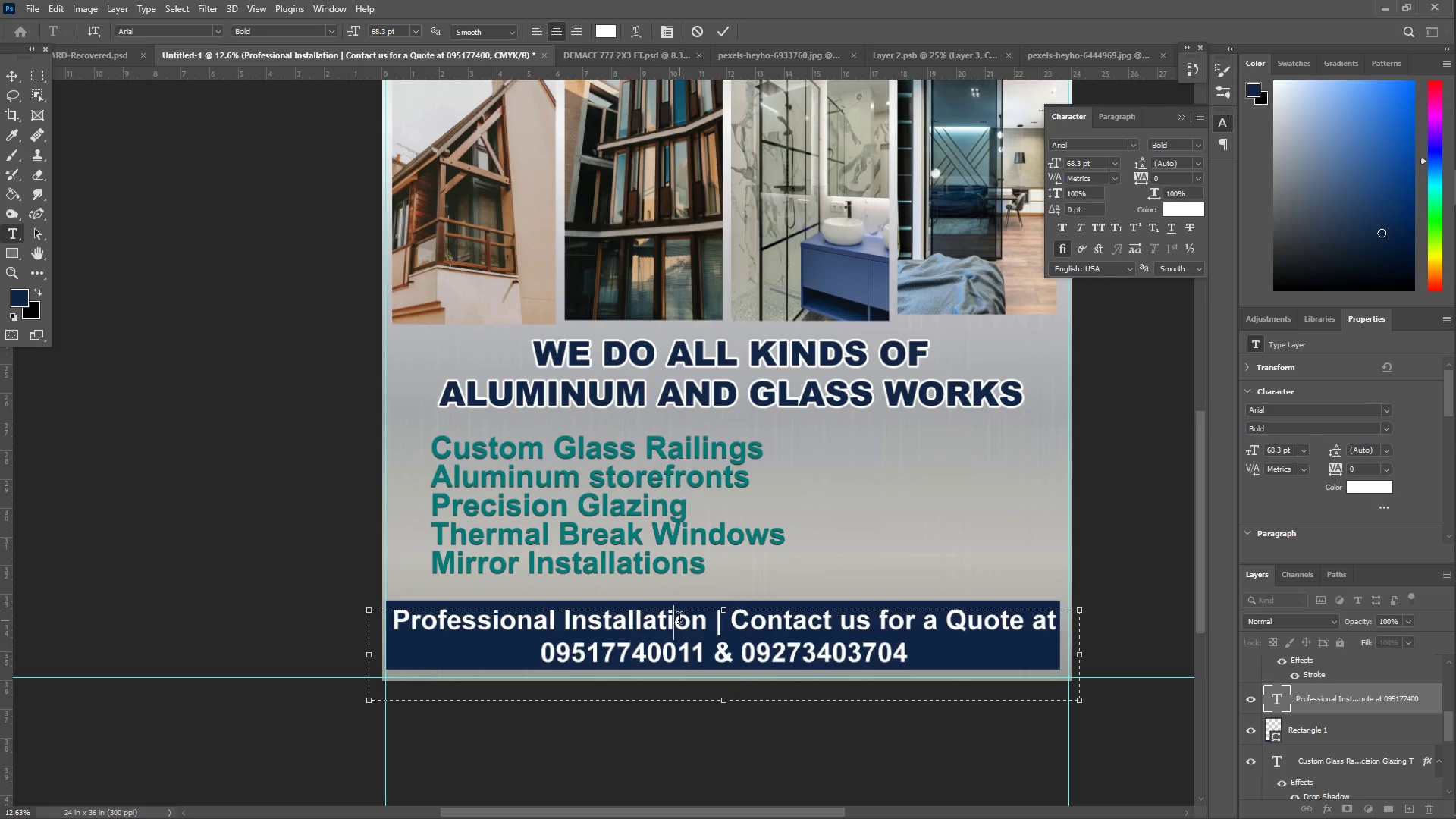 
double_click([715, 623])
 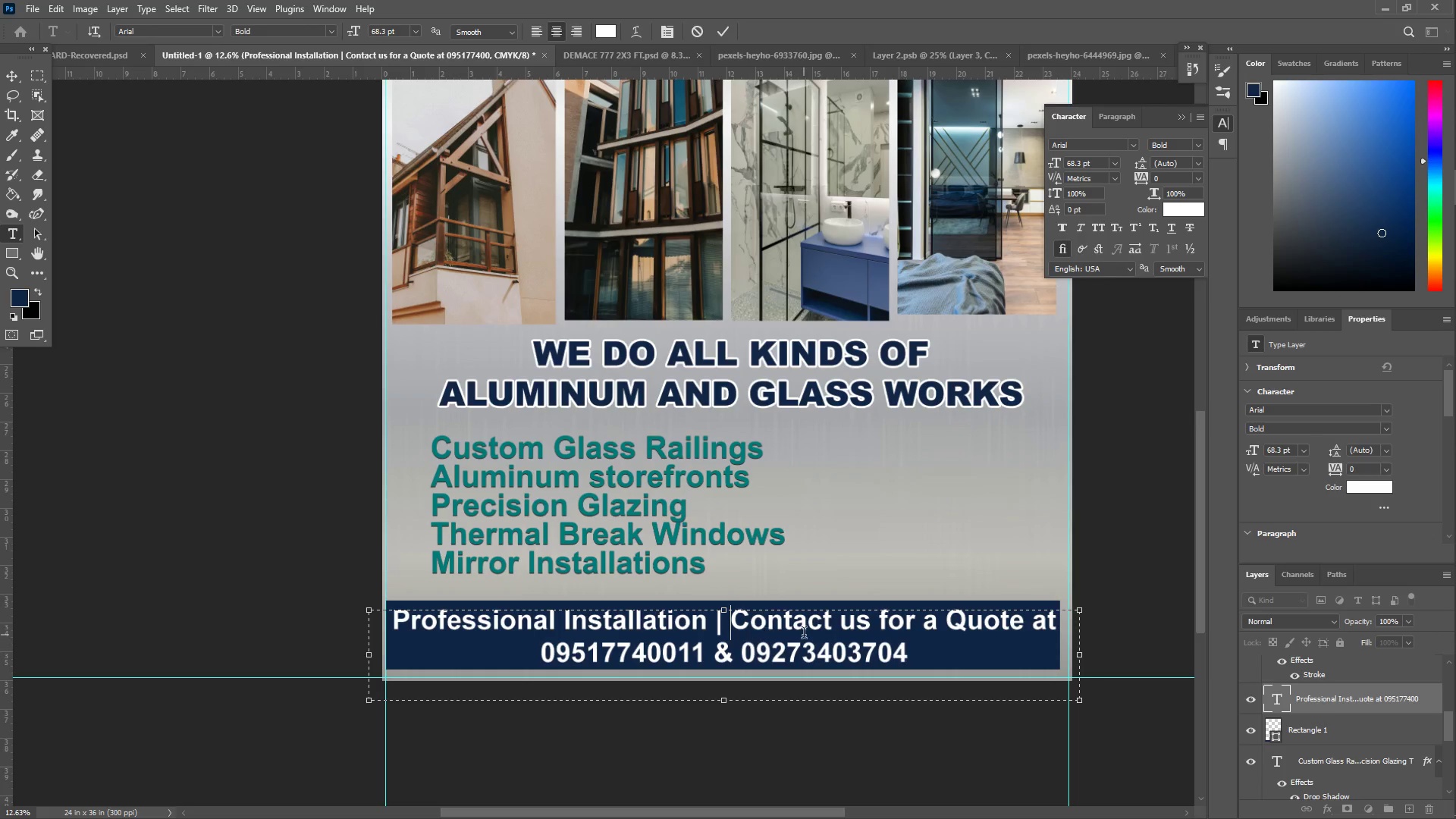 
key(Control+A)
 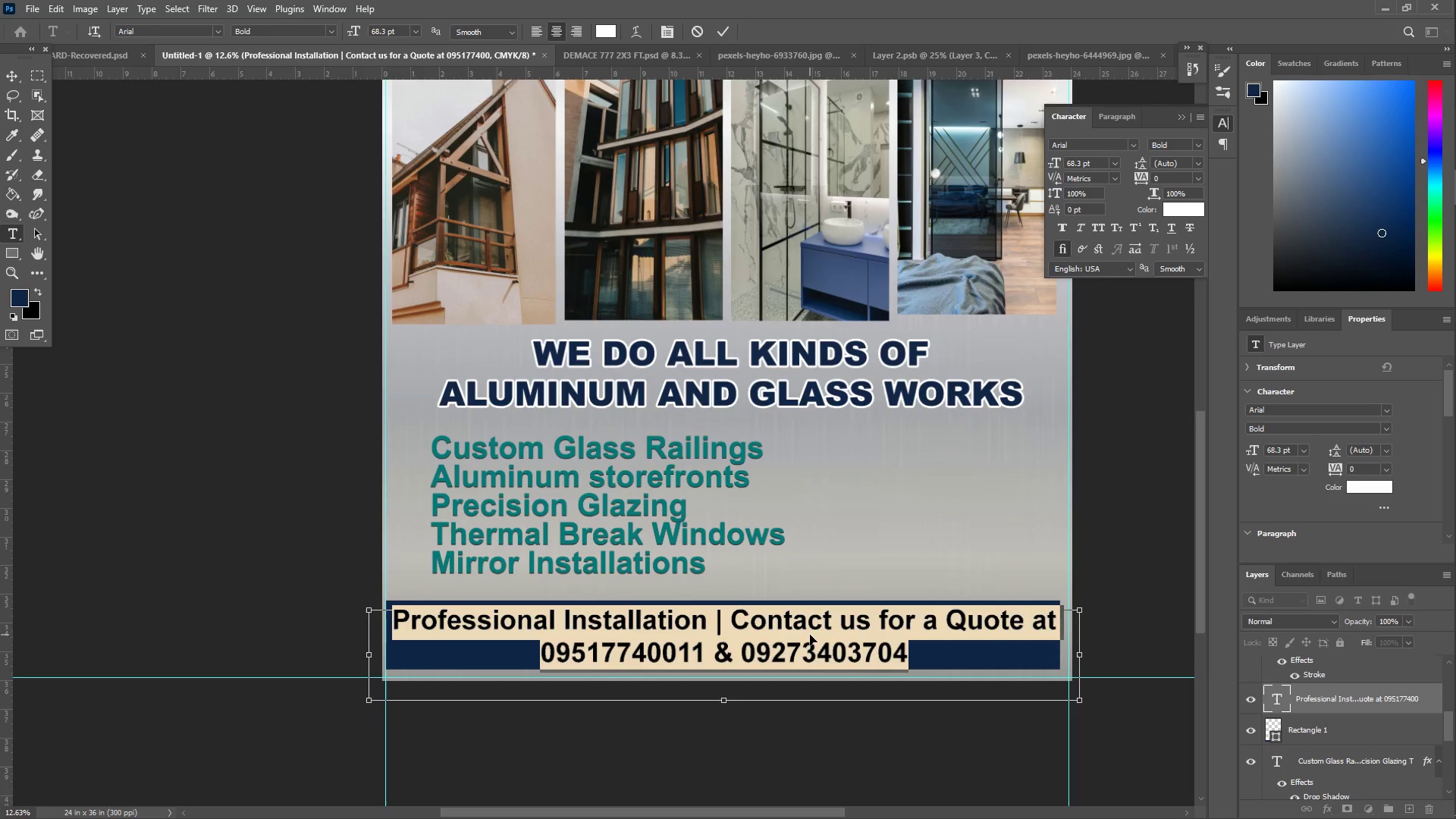 
key(Control+Shift+Comma)
 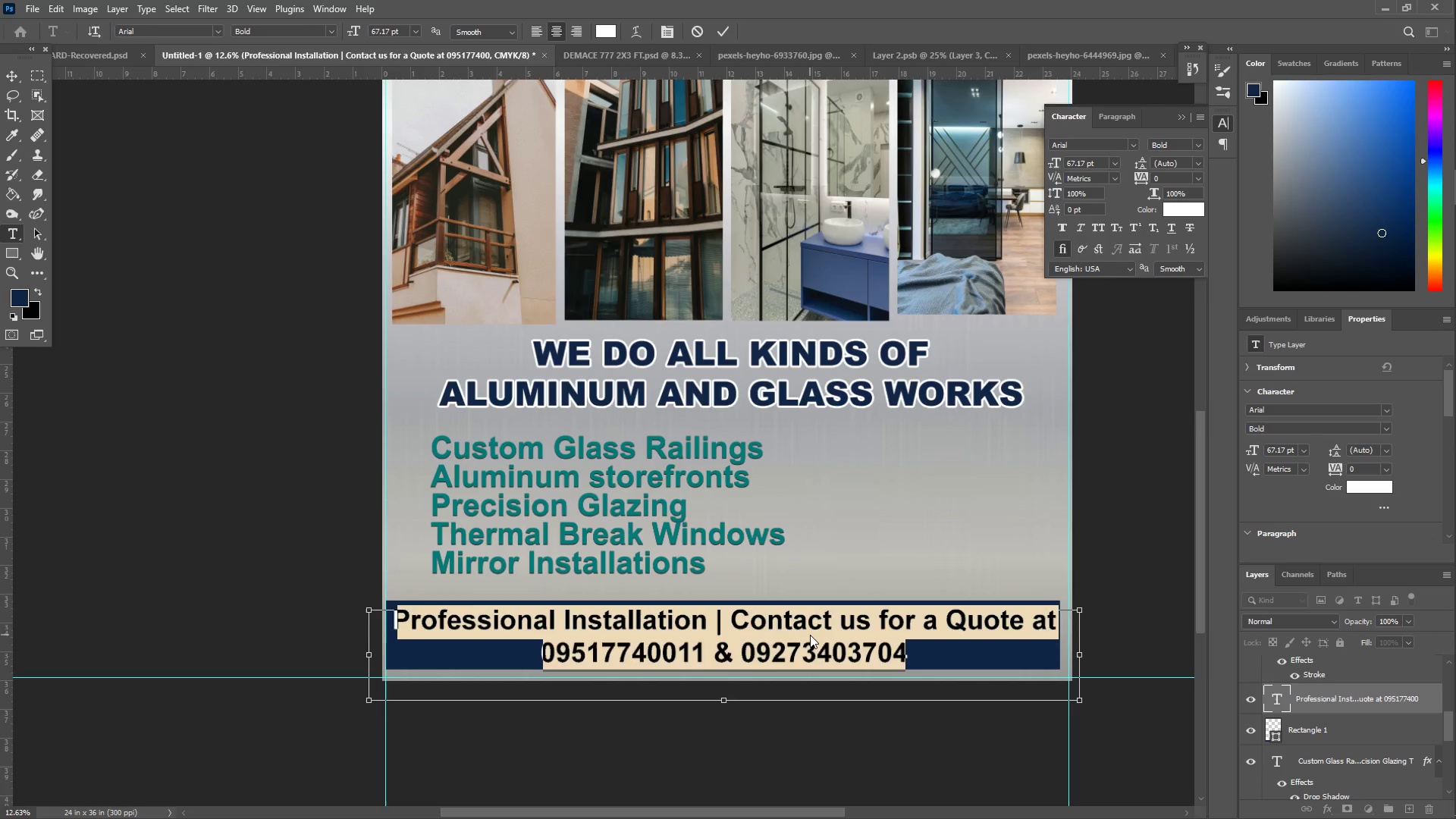 
key(Control+Shift+Comma)
 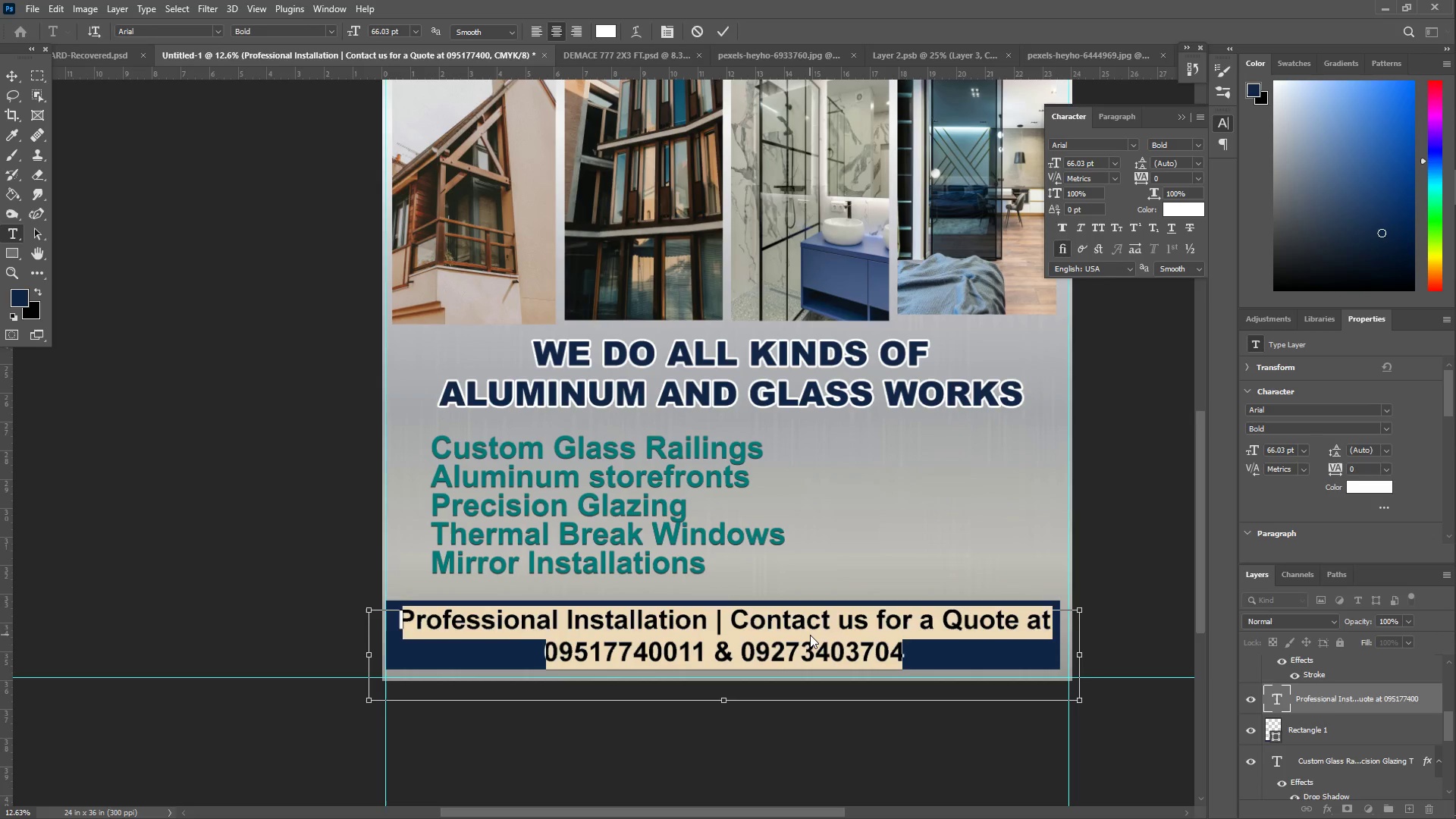 
key(Control+Shift+Comma)
 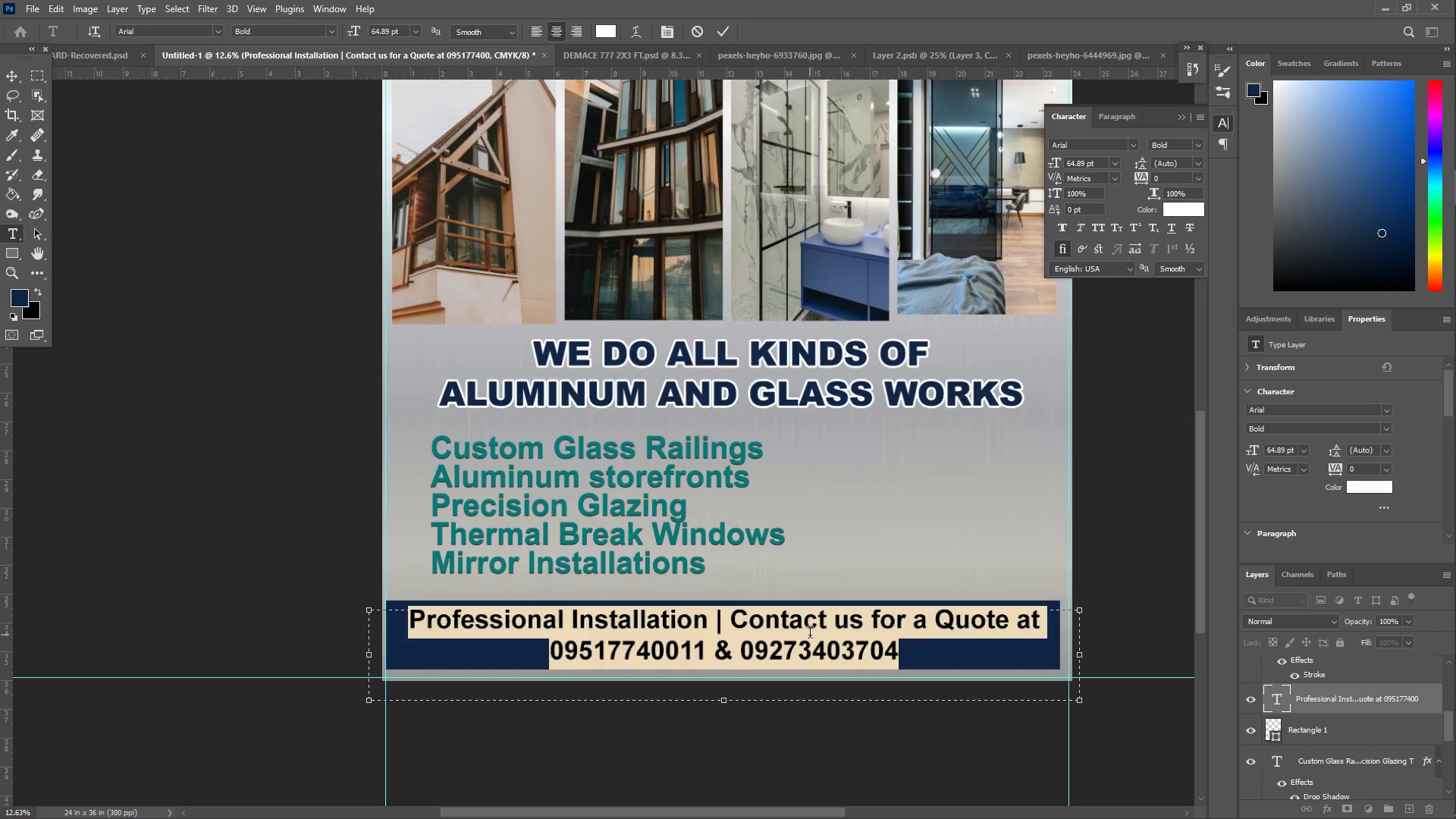 
left_click([810, 635])
 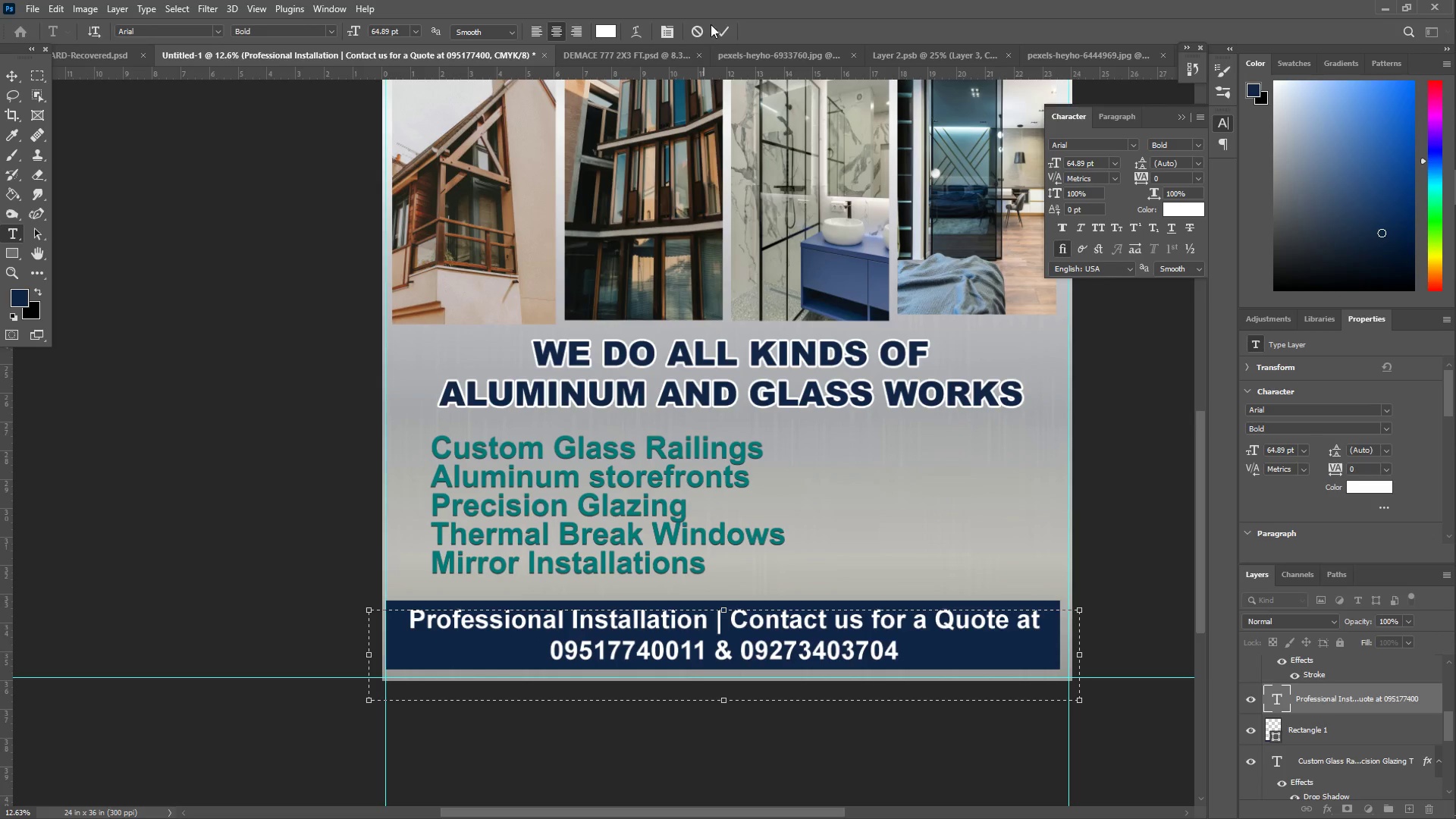 
left_click([722, 24])
 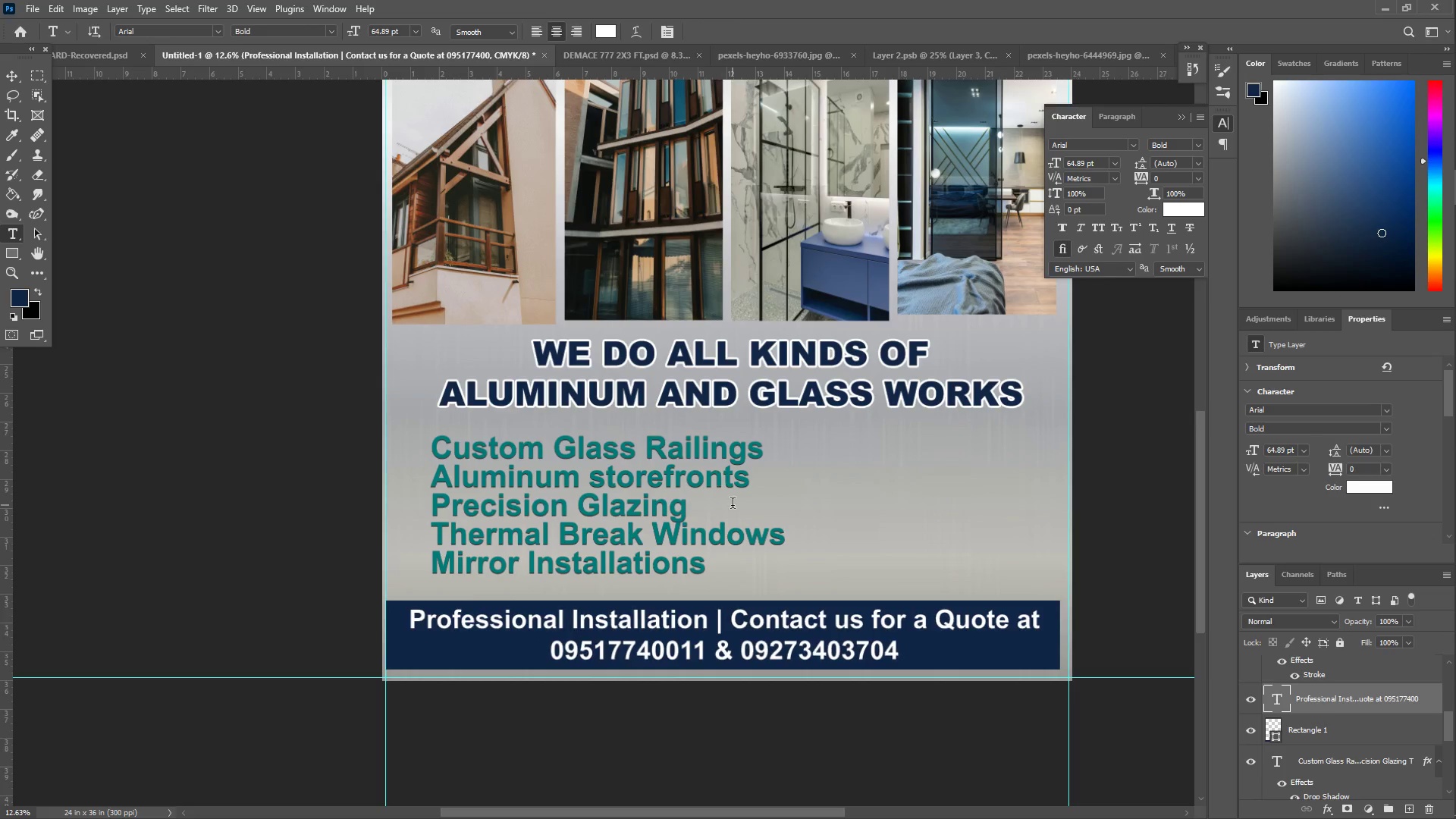 
type(ZZZ)
 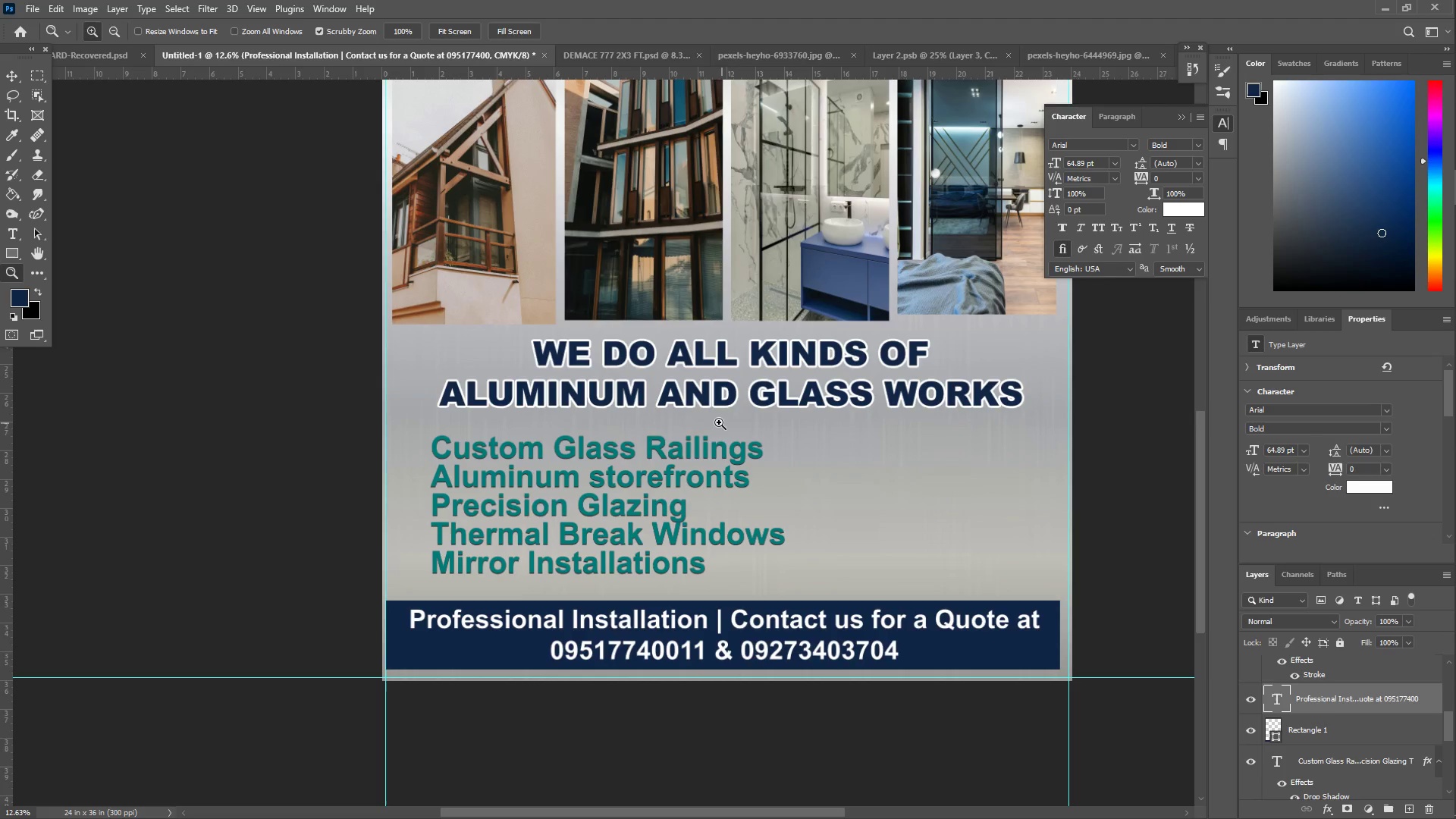 
left_click_drag(start_coordinate=[597, 502], to_coordinate=[595, 489])
 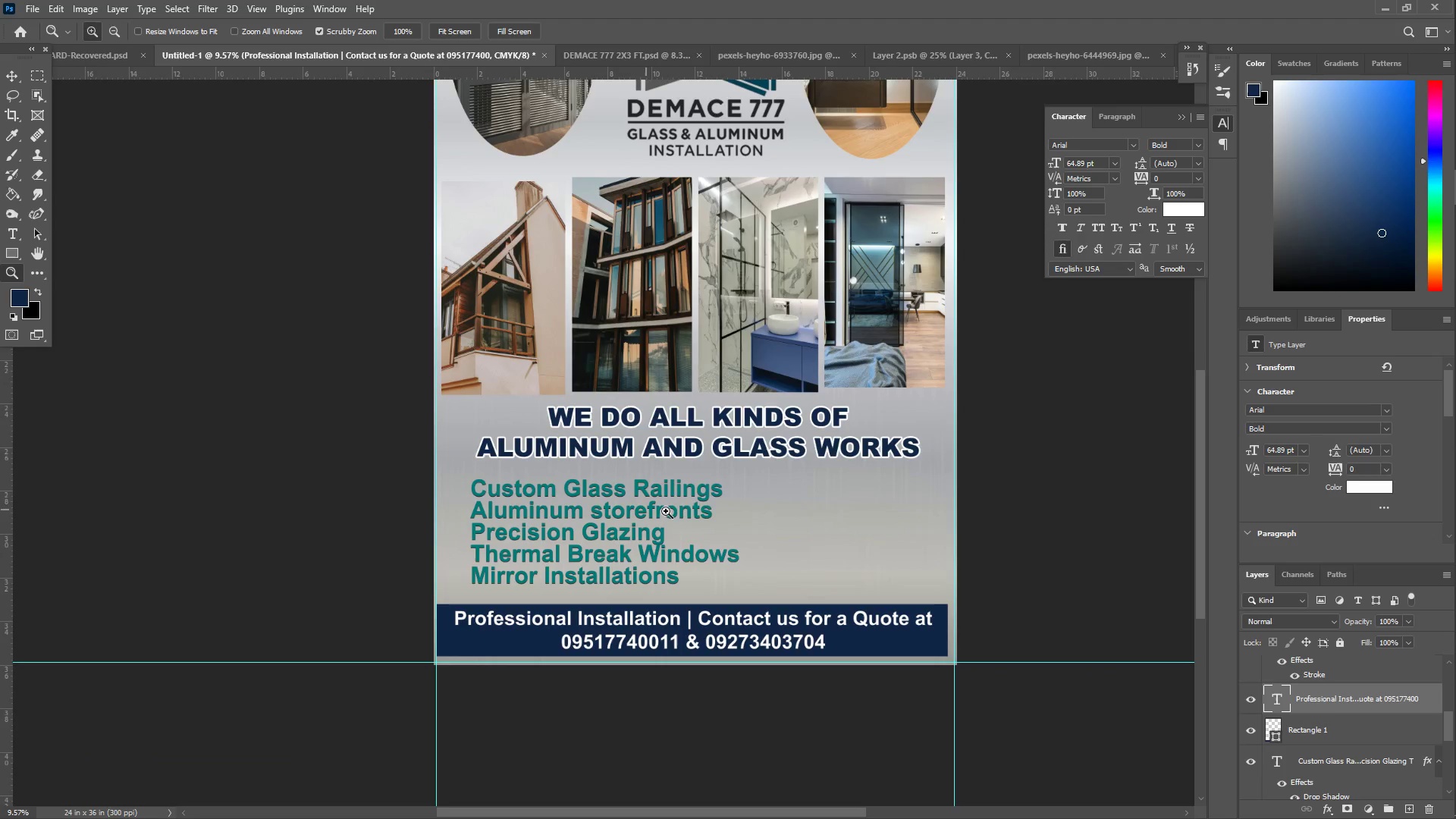 
scroll: coordinate [694, 421], scroll_direction: up, amount: 3.0
 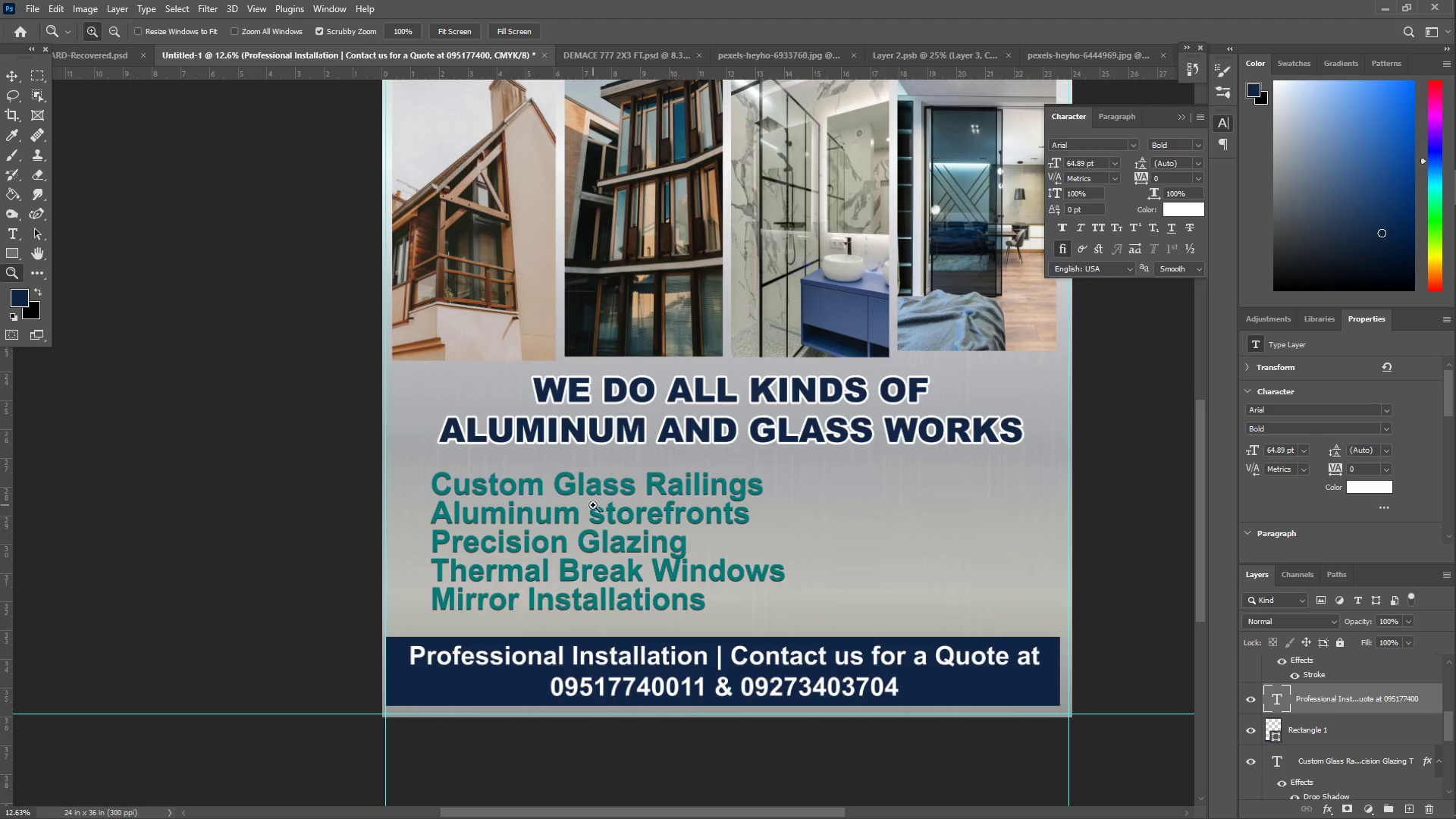 
left_click_drag(start_coordinate=[681, 507], to_coordinate=[714, 512])
 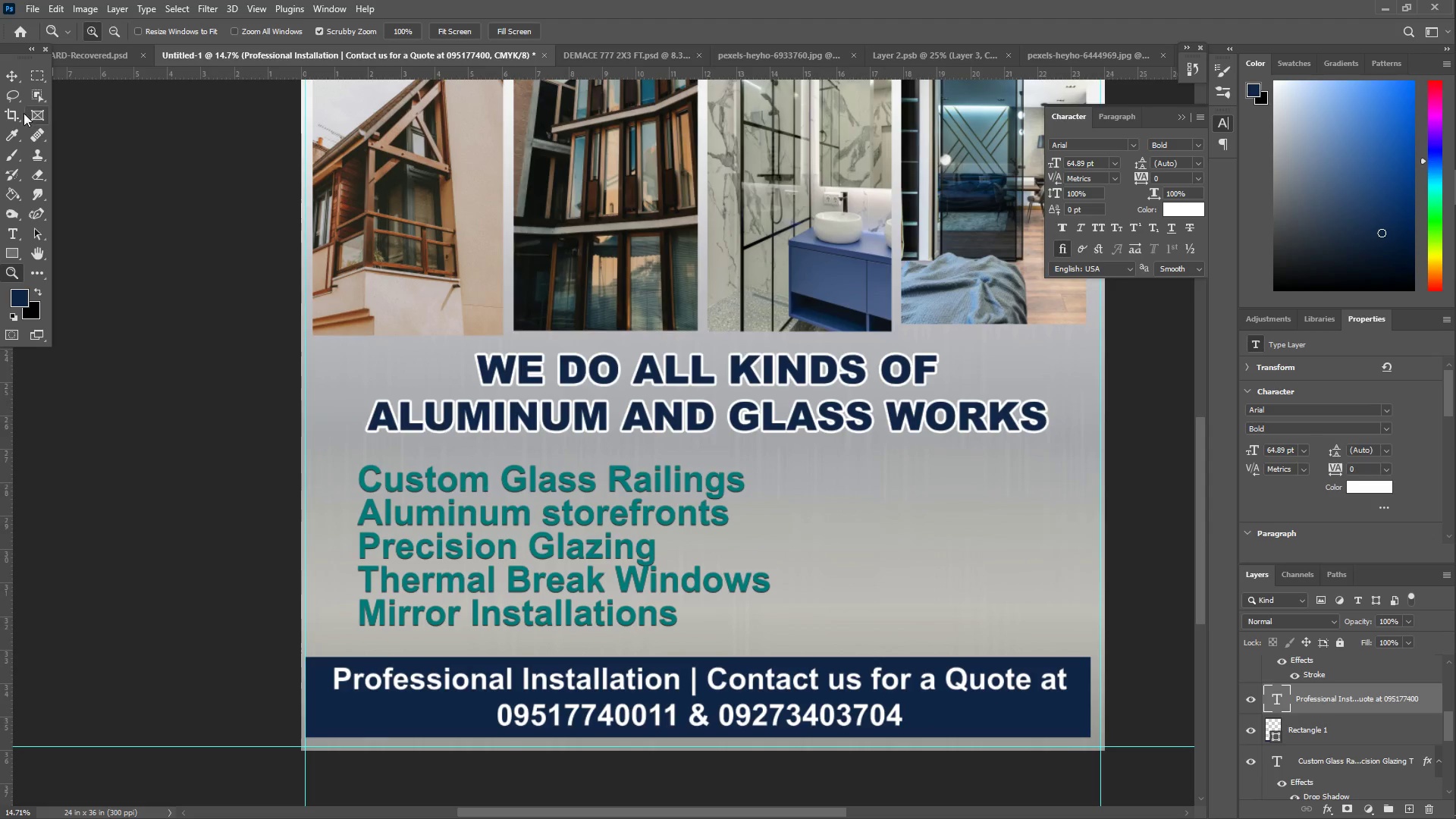 
left_click([11, 66])
 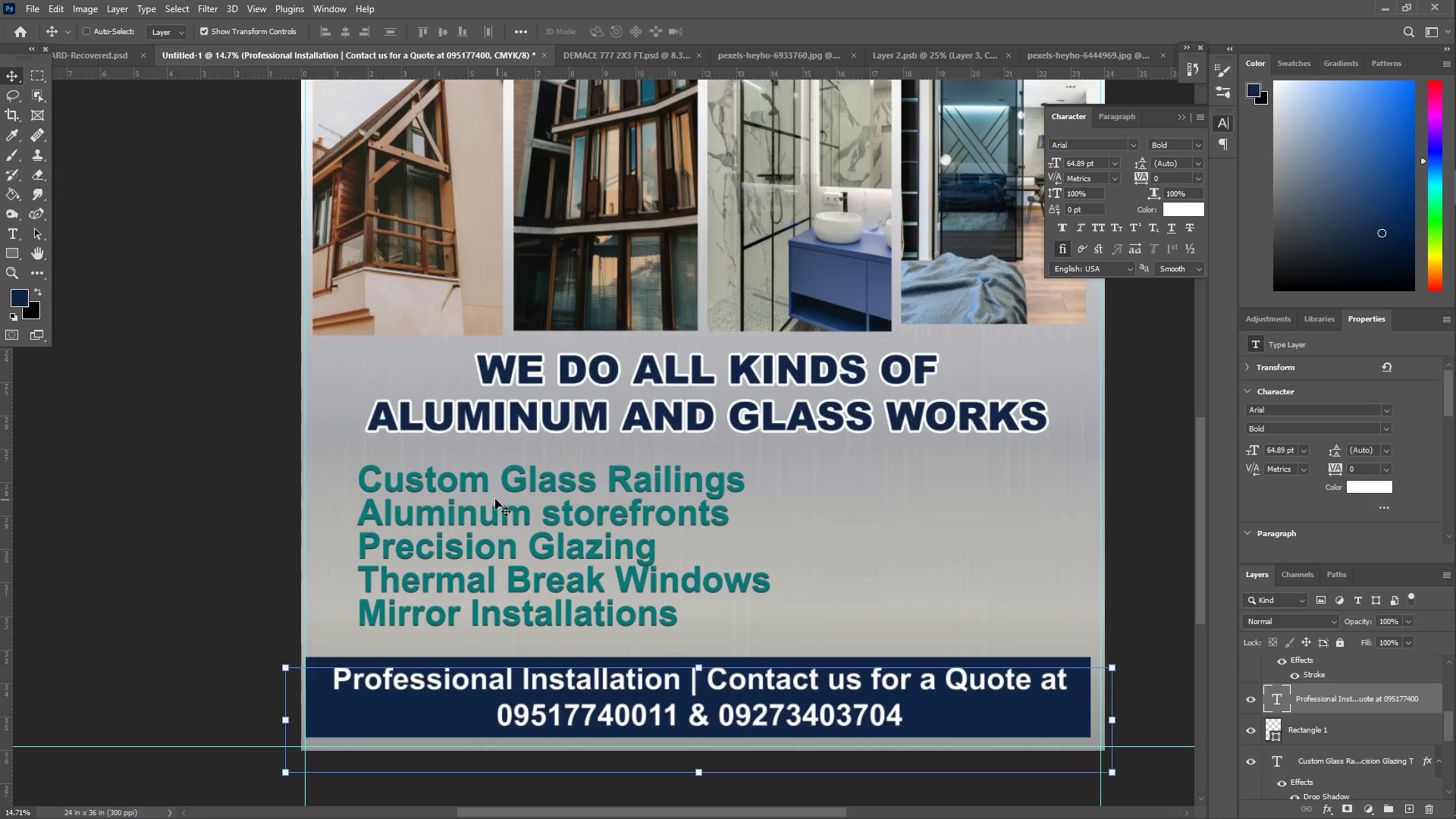 
right_click([470, 483])
 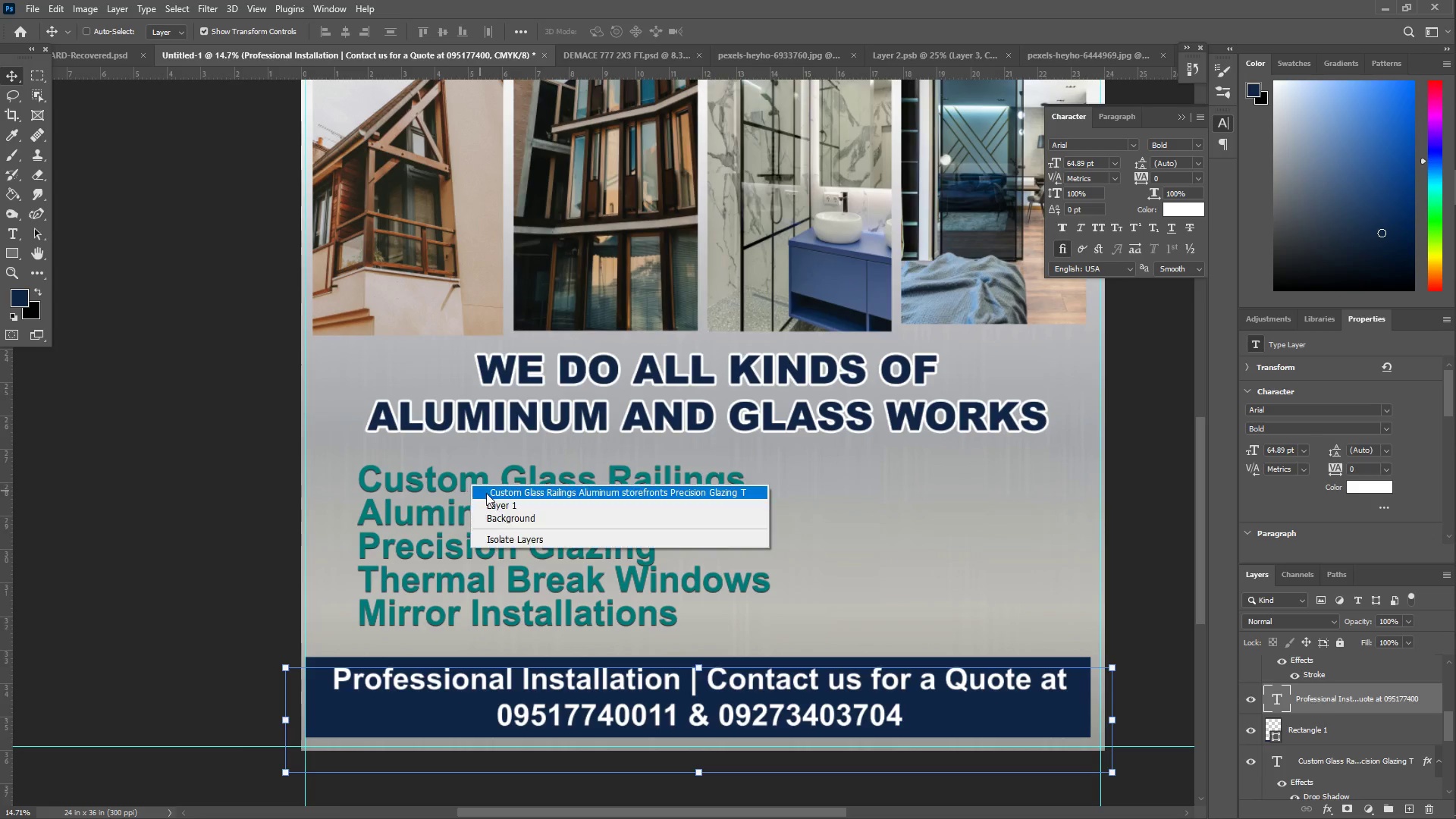 
left_click([486, 493])
 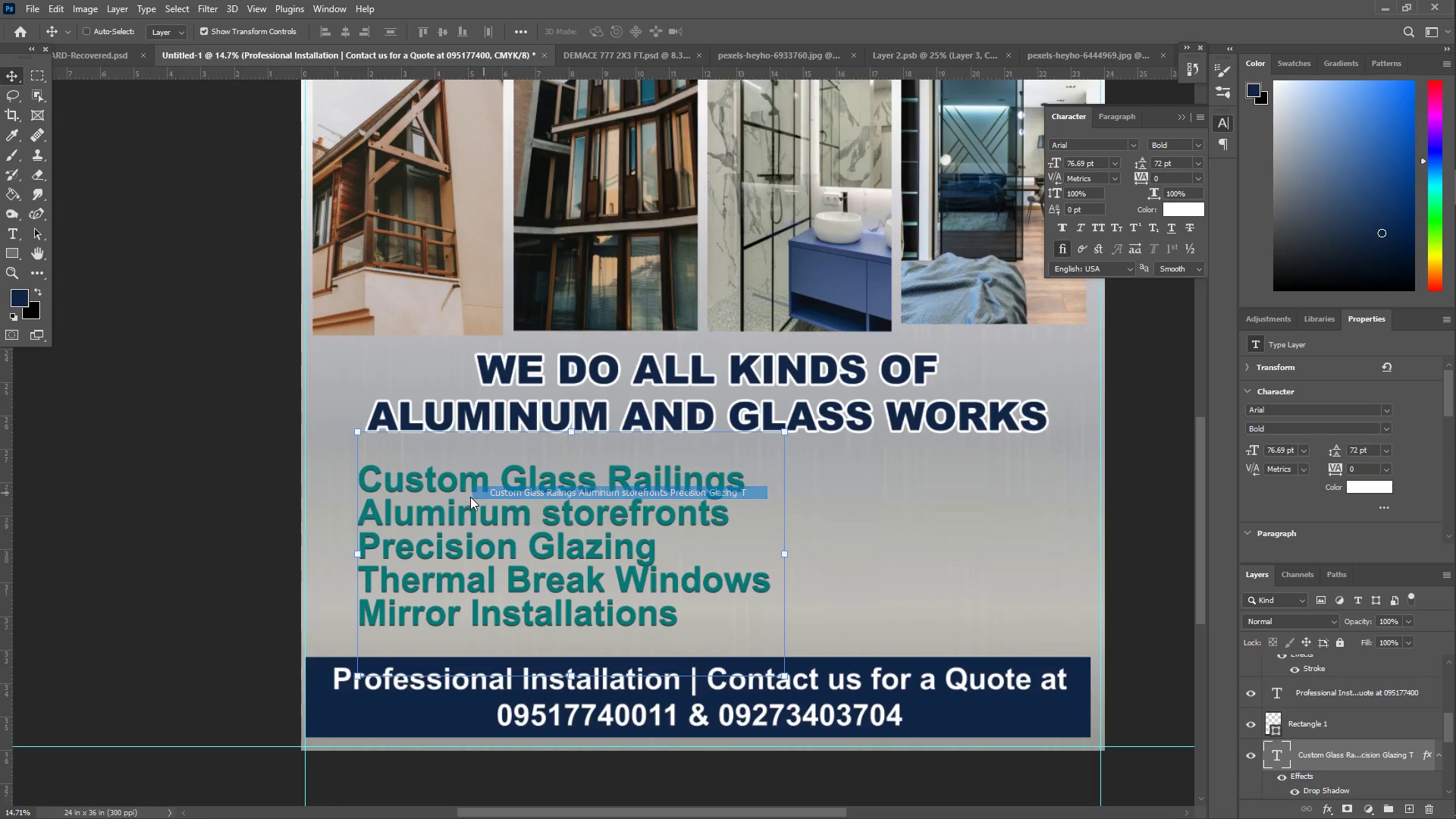 
left_click_drag(start_coordinate=[469, 497], to_coordinate=[636, 495])
 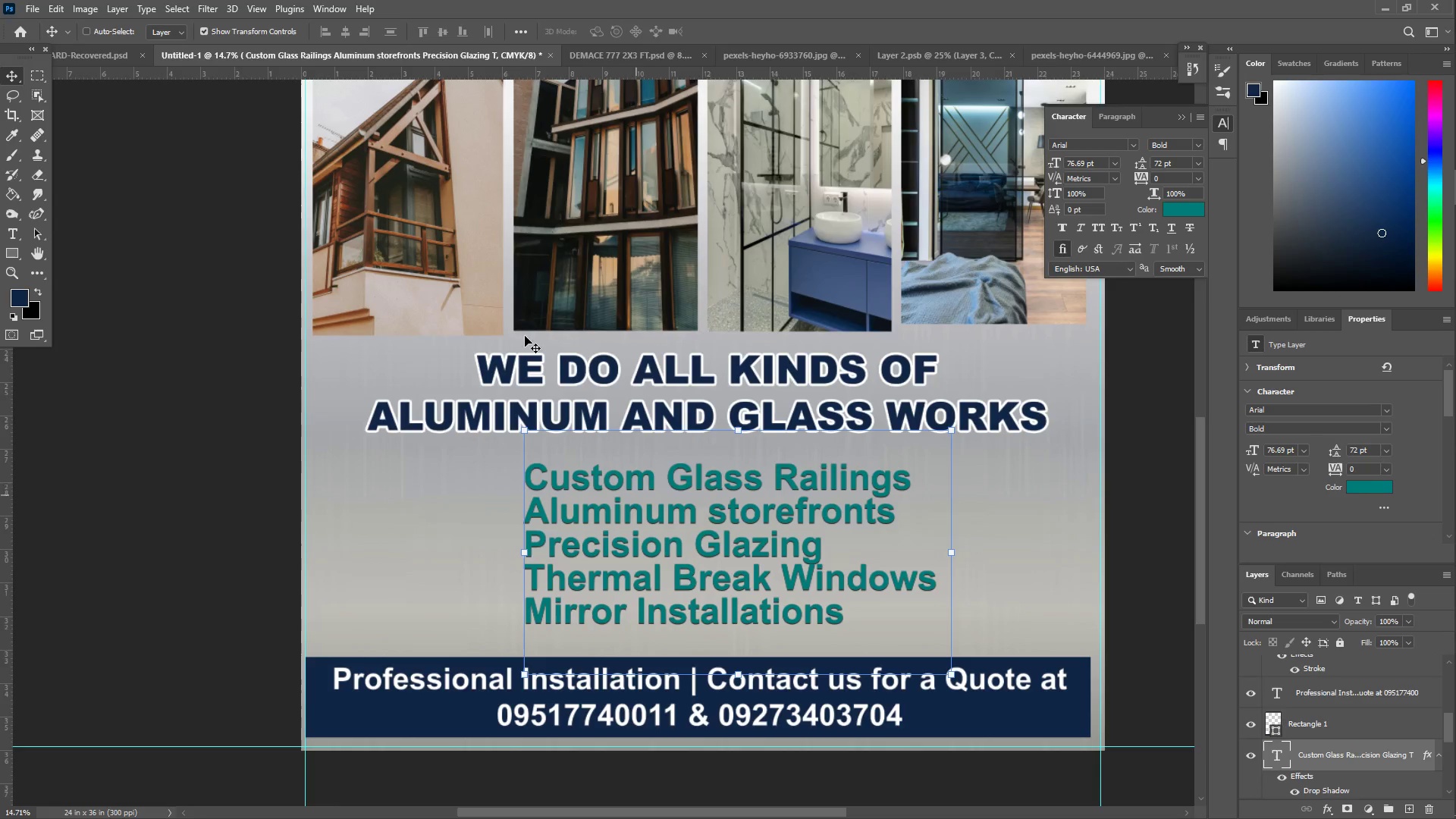 
type(ZZ)
 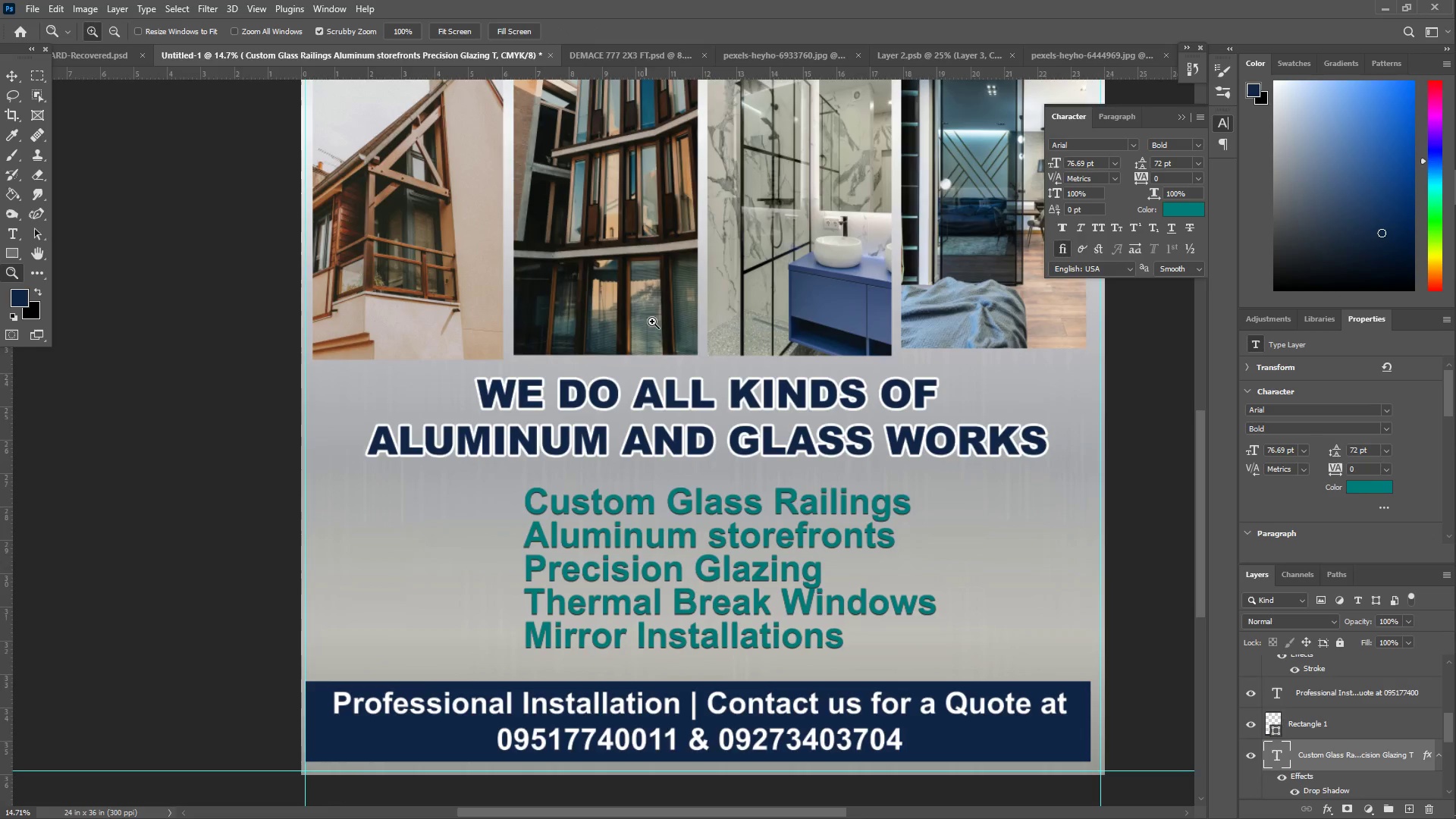 
left_click_drag(start_coordinate=[648, 297], to_coordinate=[574, 273])
 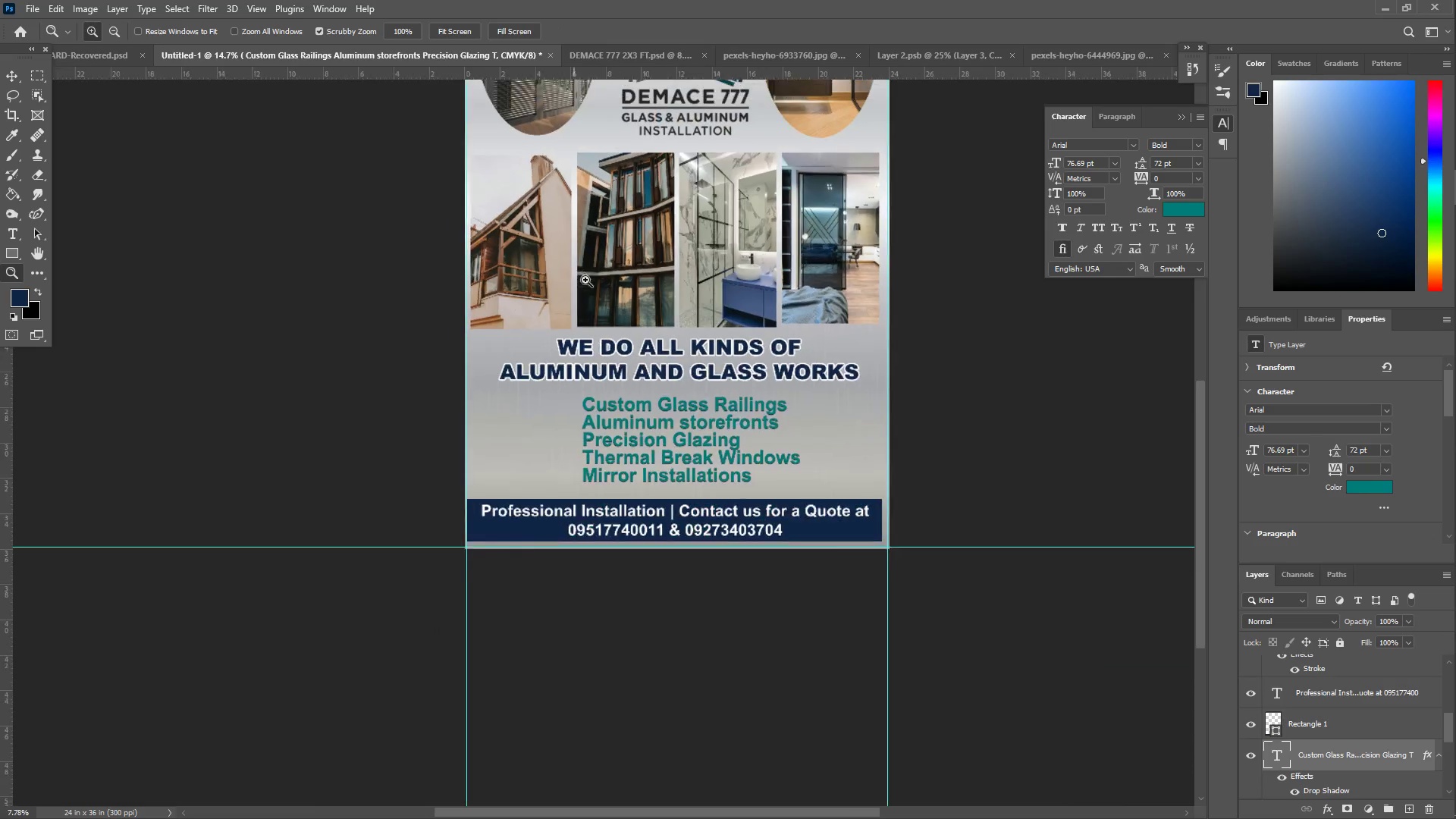 
scroll: coordinate [578, 318], scroll_direction: up, amount: 2.0
 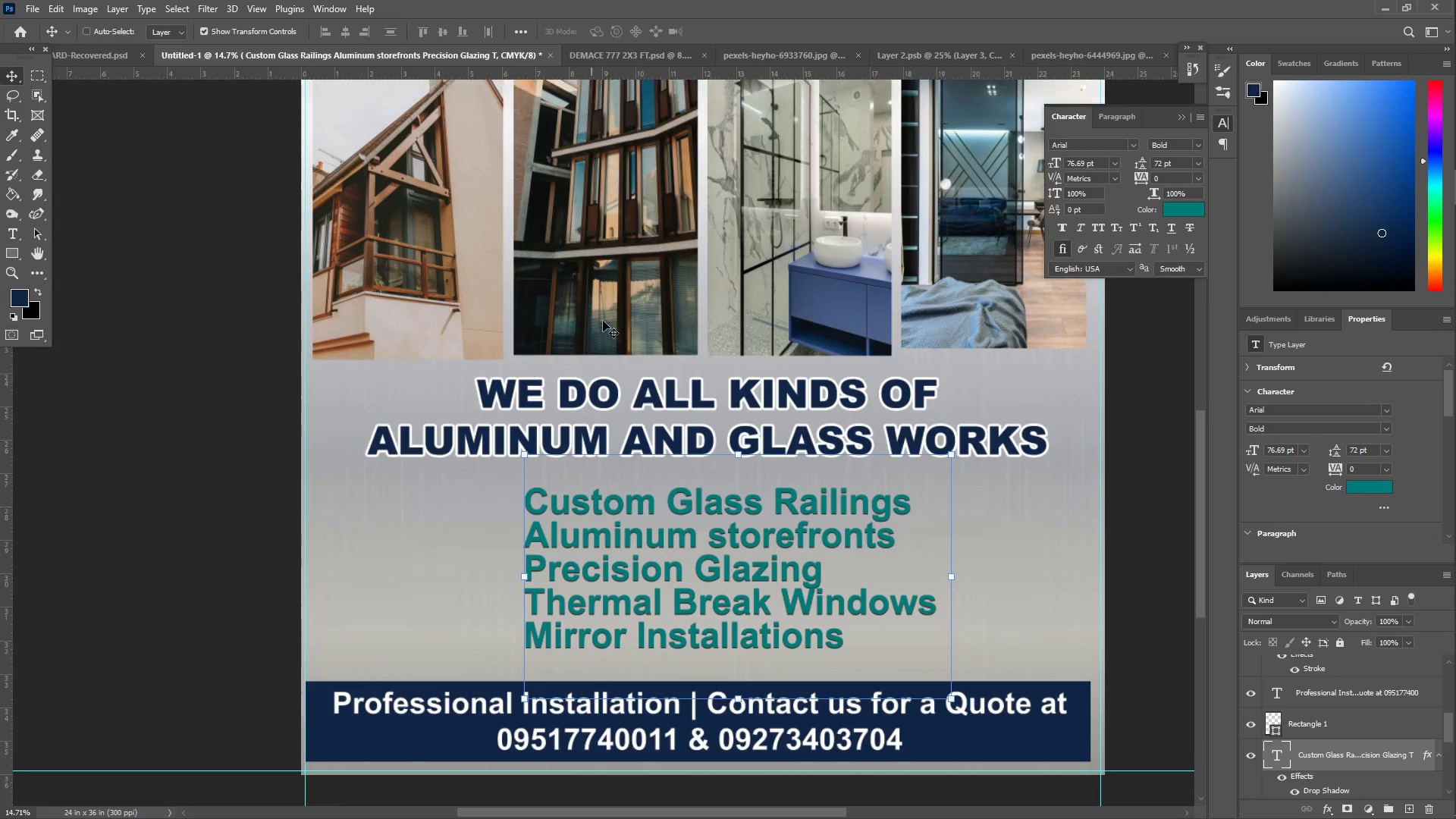 
left_click_drag(start_coordinate=[613, 281], to_coordinate=[640, 267])
 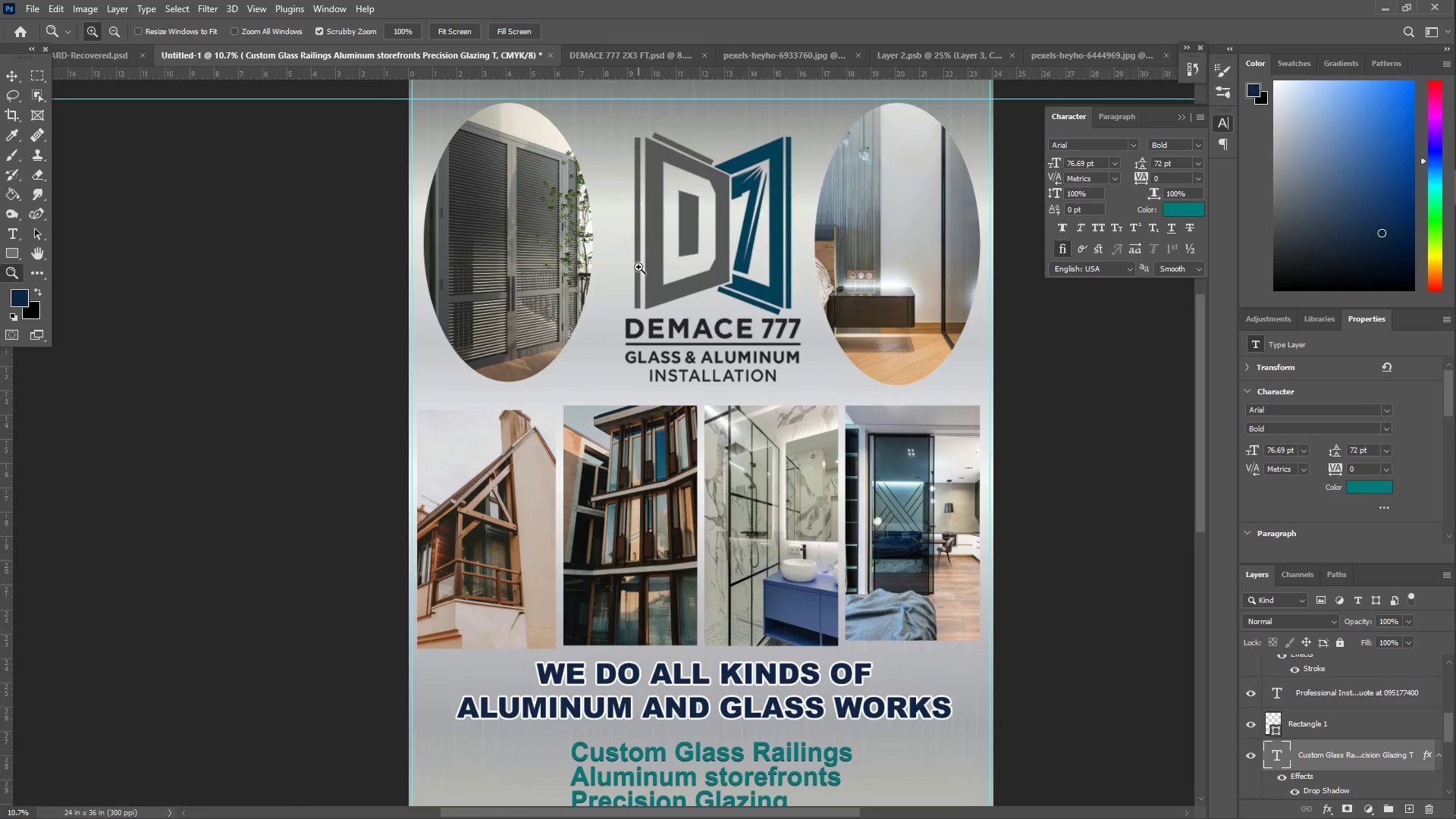 
scroll: coordinate [639, 267], scroll_direction: up, amount: 20.0
 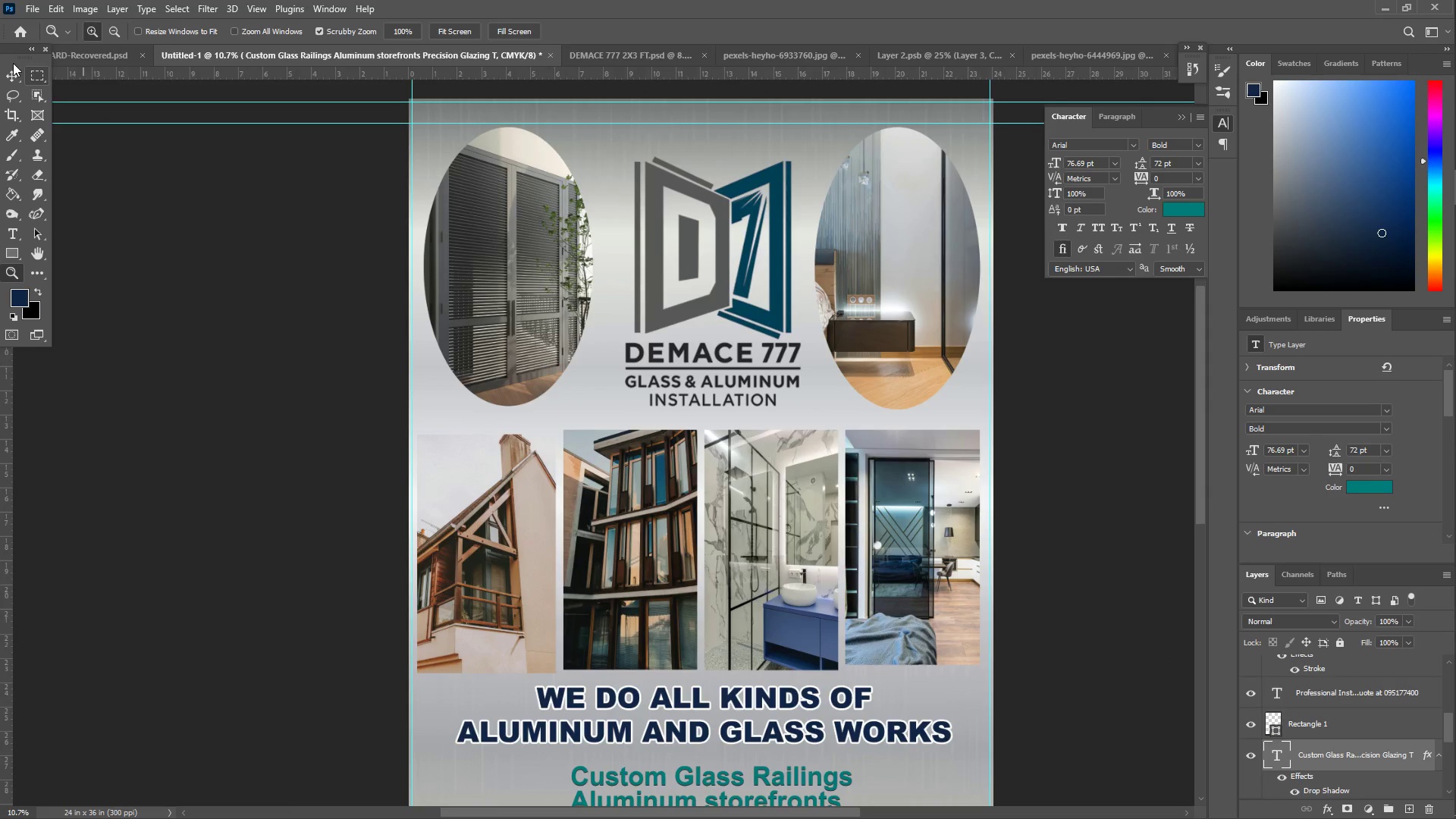 
left_click([9, 86])
 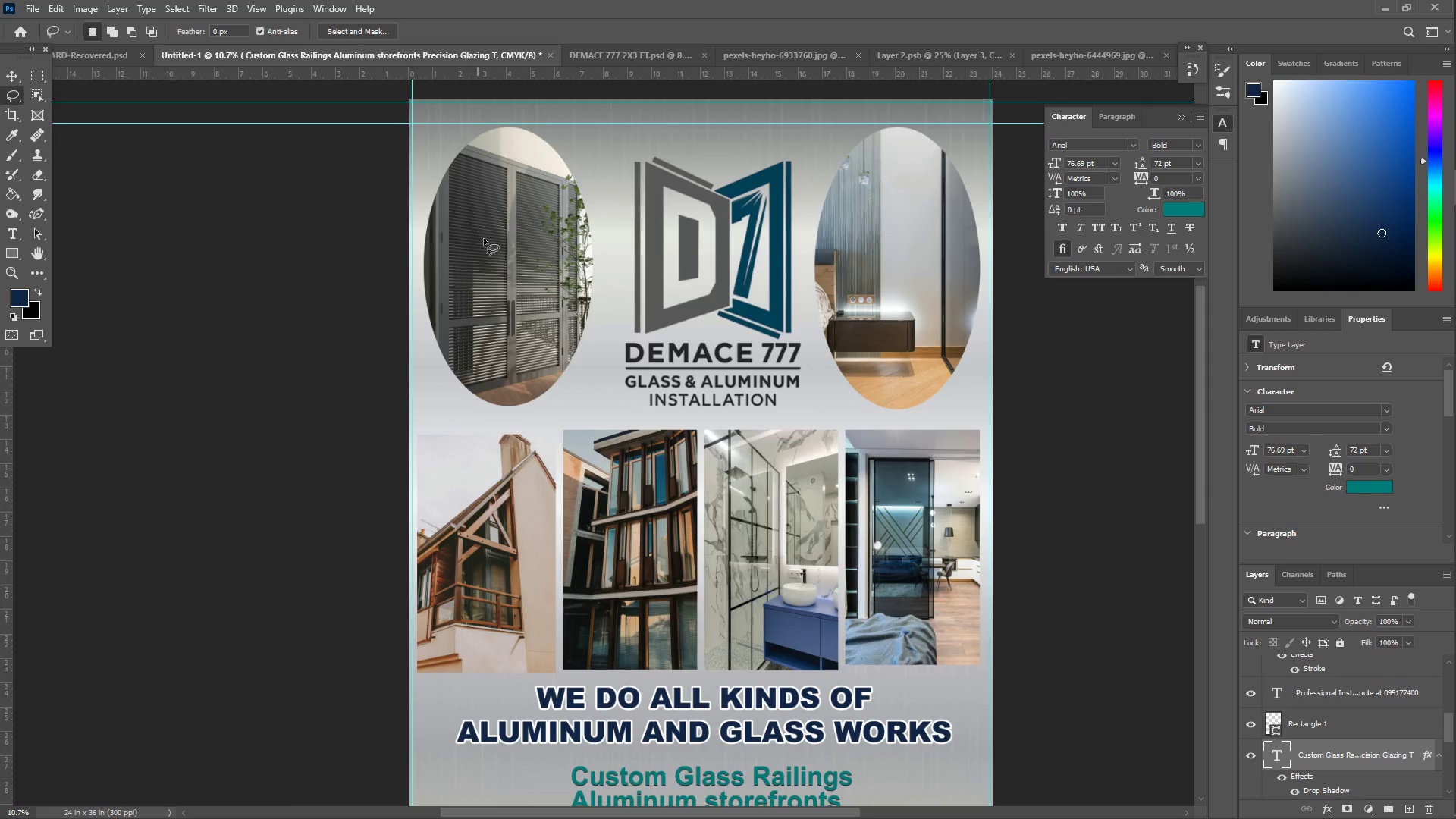 
type(ZZ)
 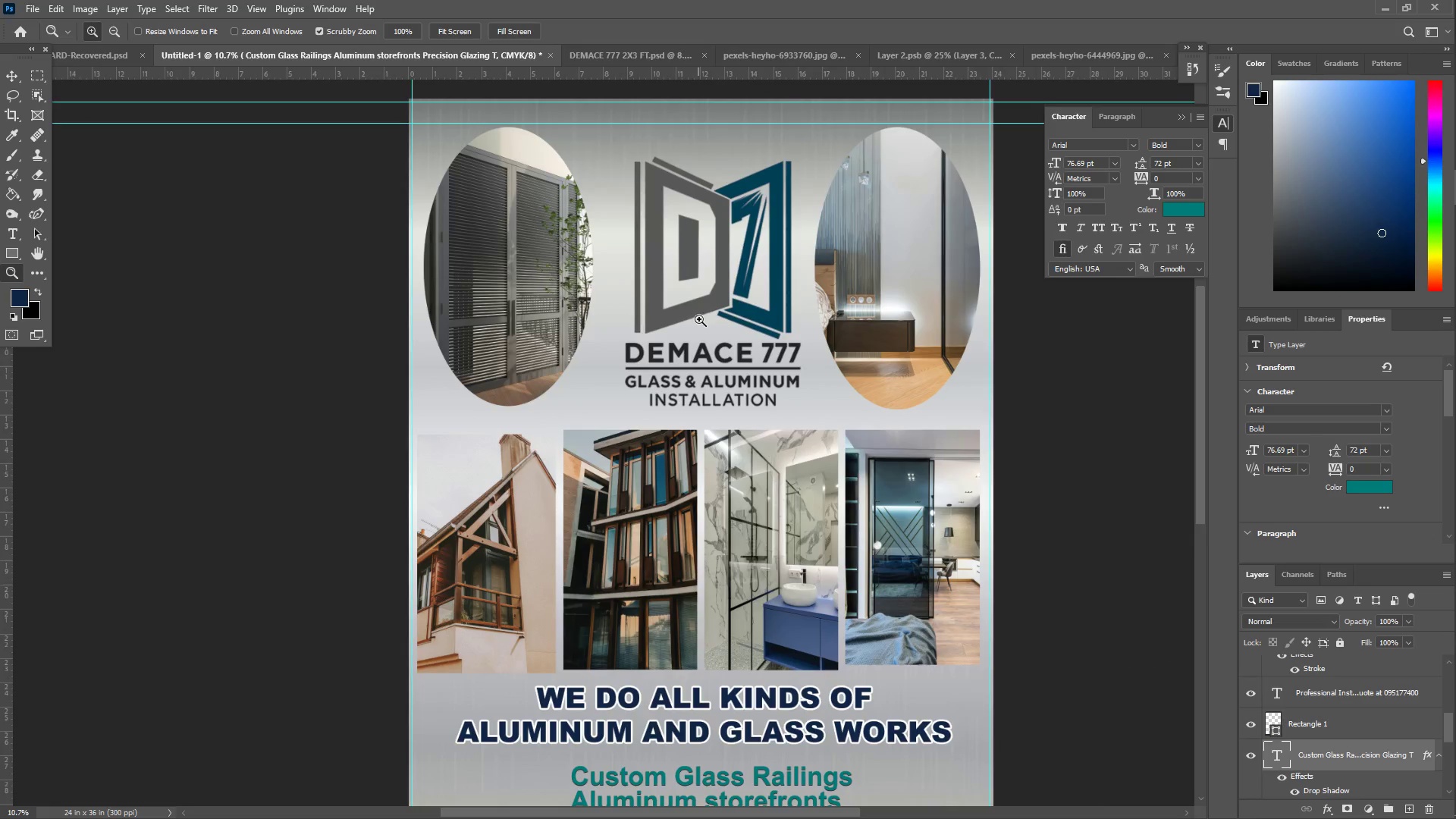 
left_click_drag(start_coordinate=[695, 317], to_coordinate=[662, 303])
 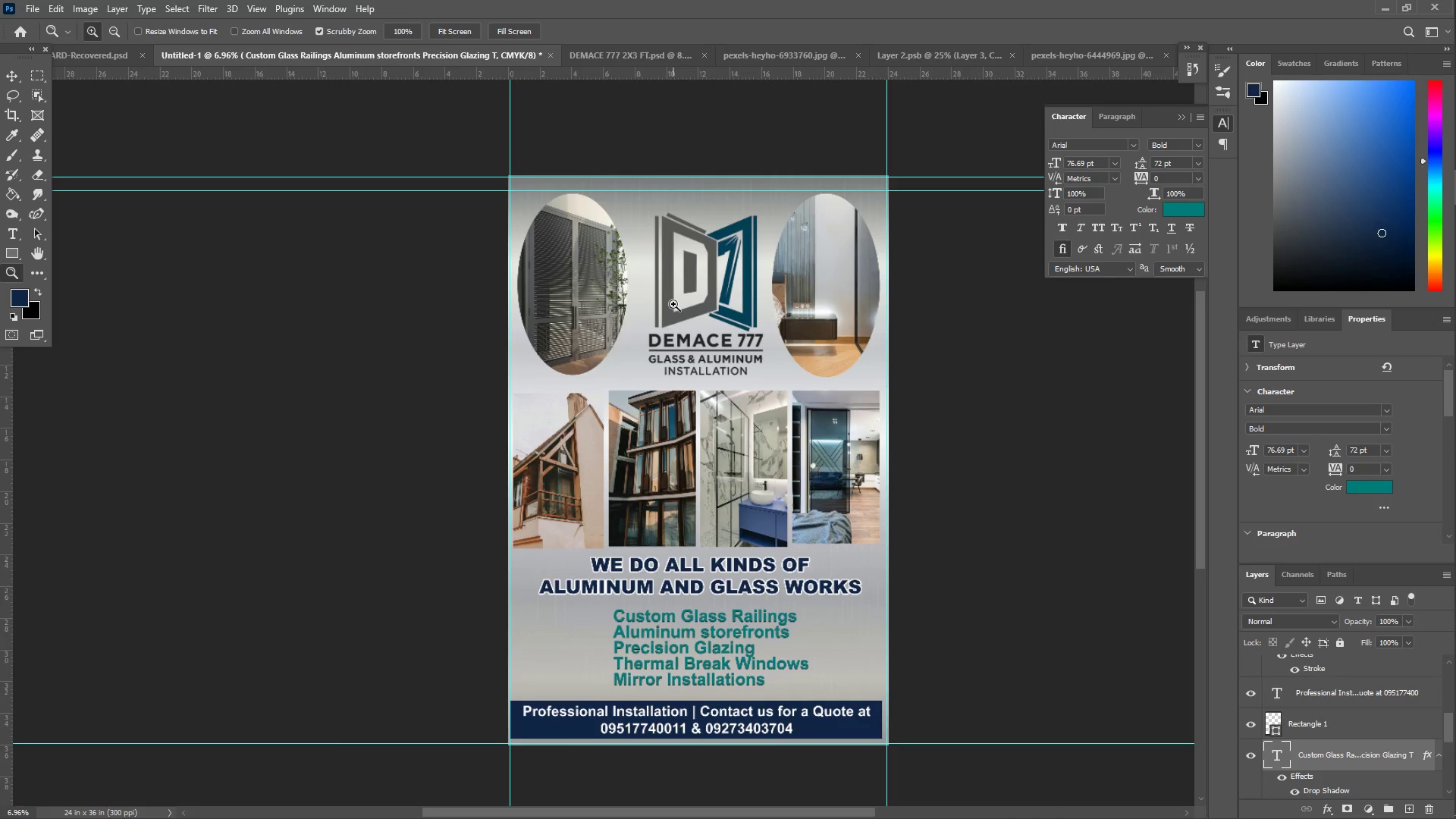 
wait(10.77)
 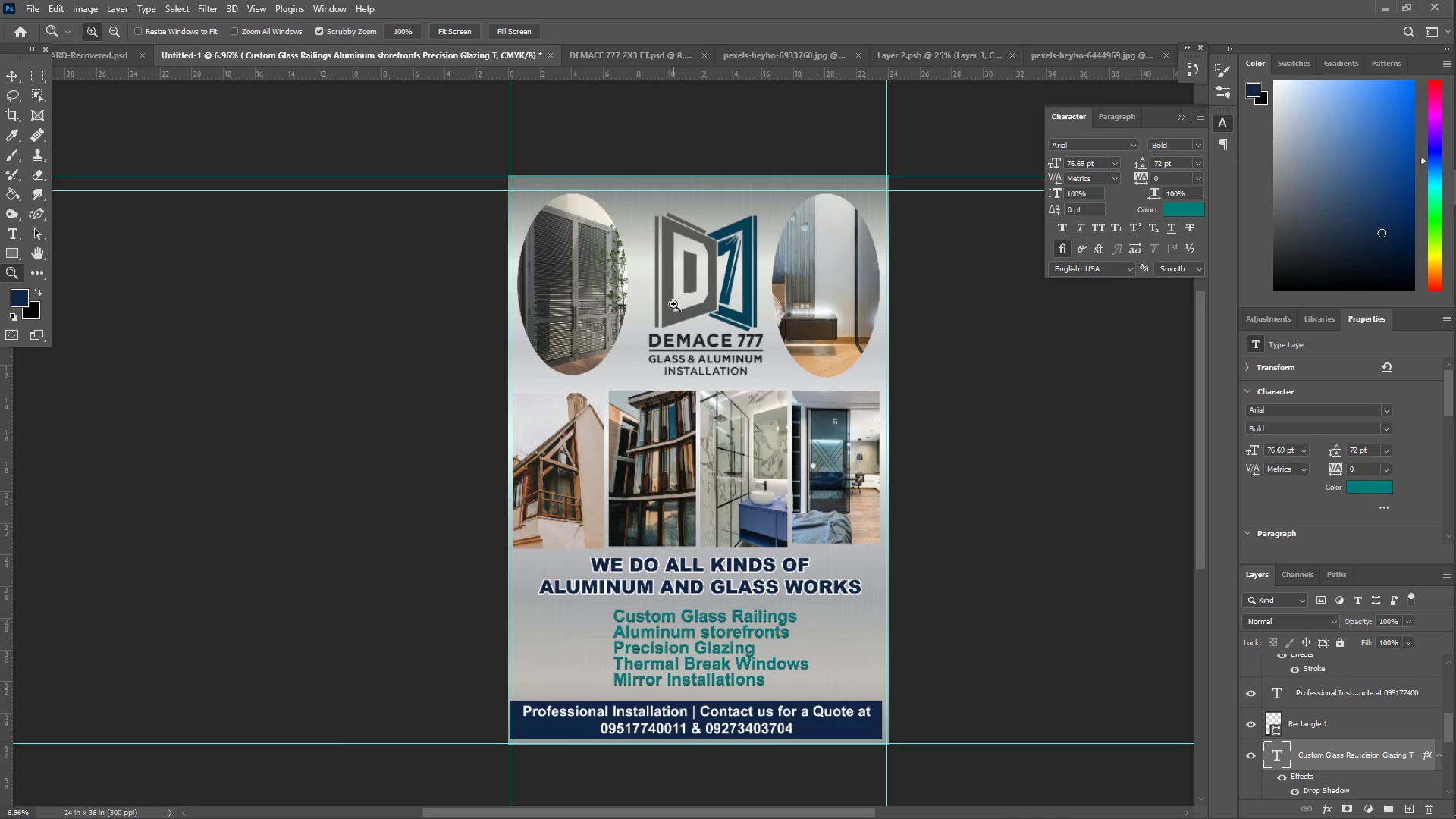 
left_click([1444, 328])